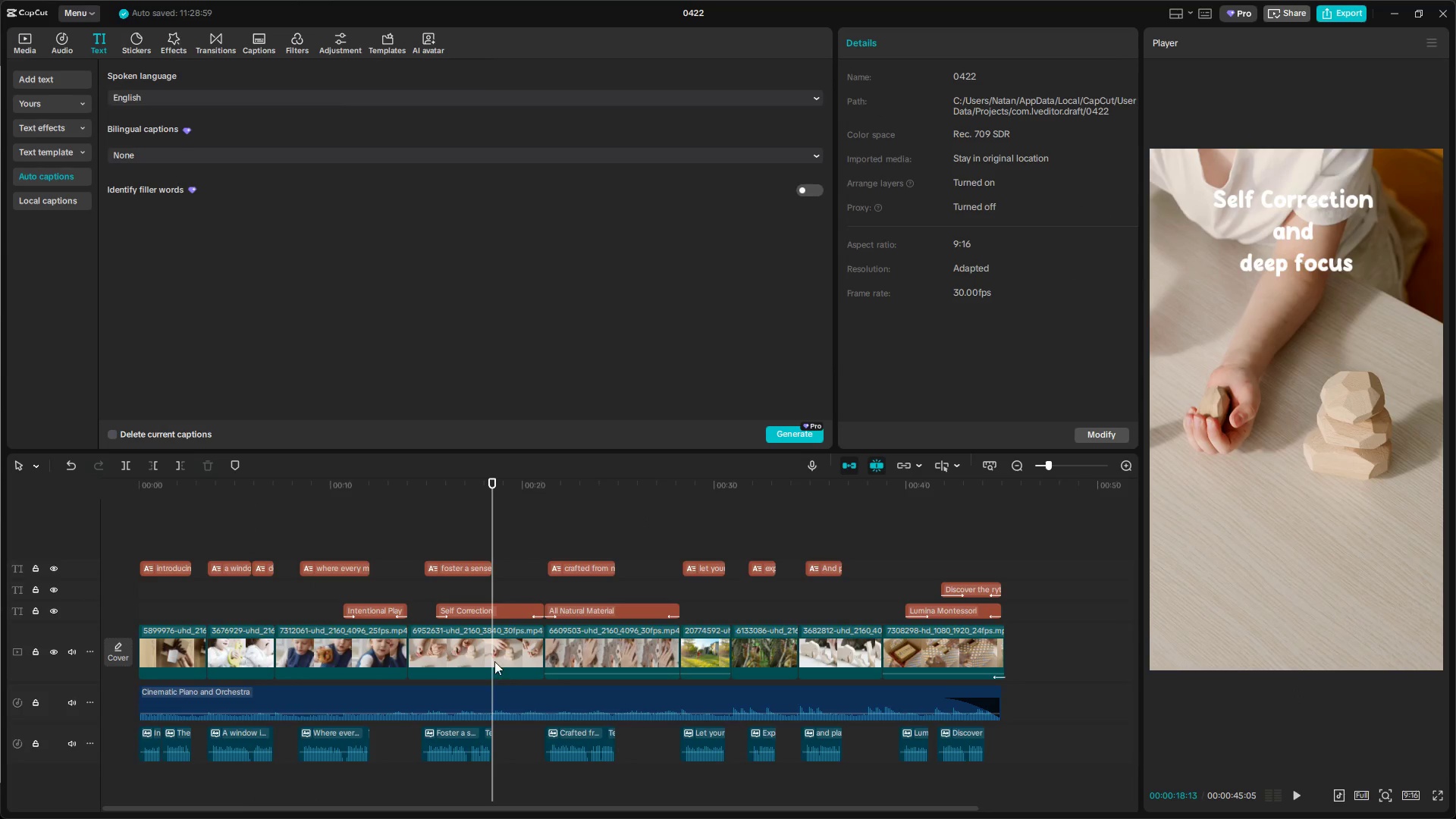 
left_click([496, 654])
 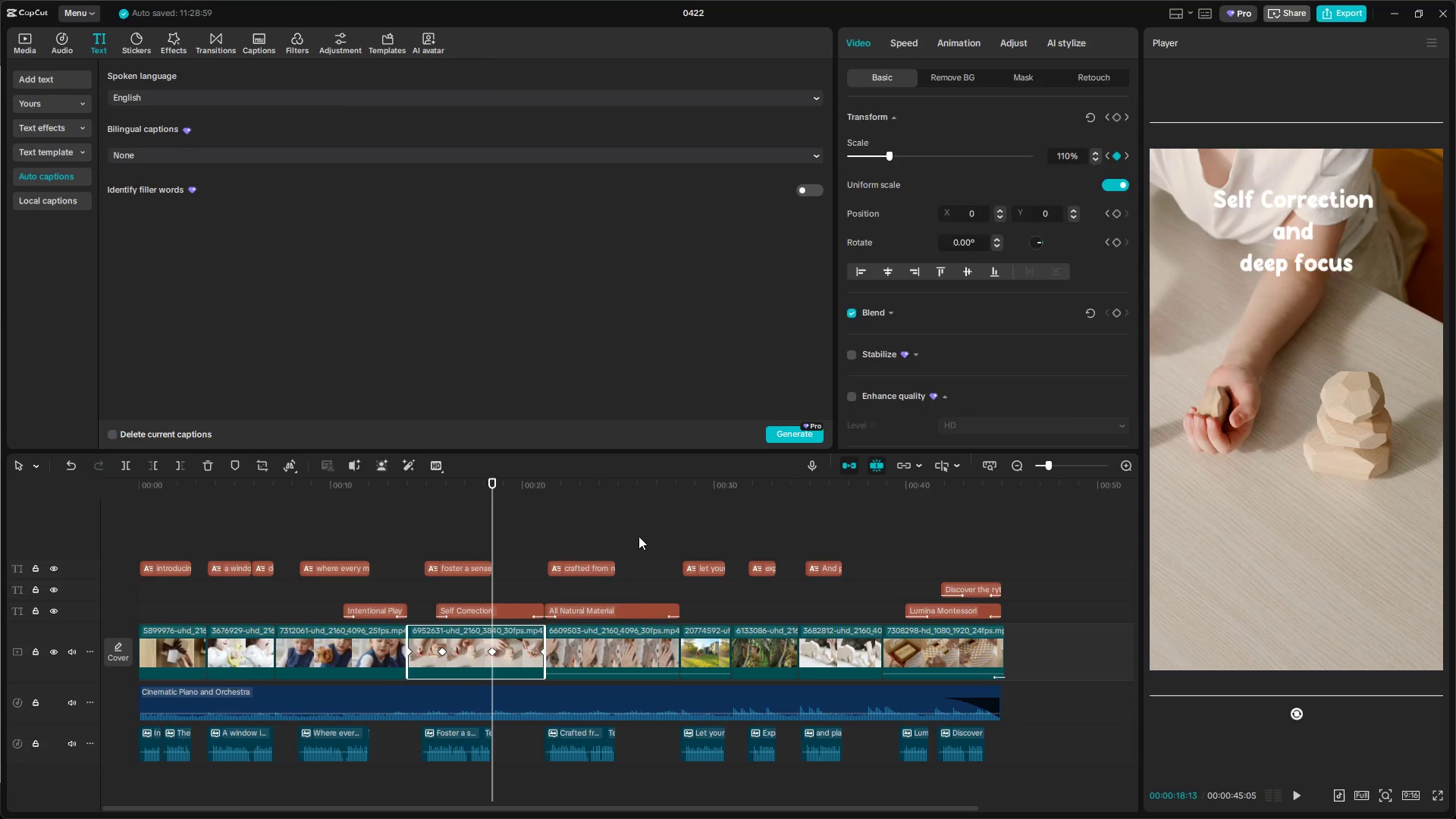 
double_click([635, 649])
 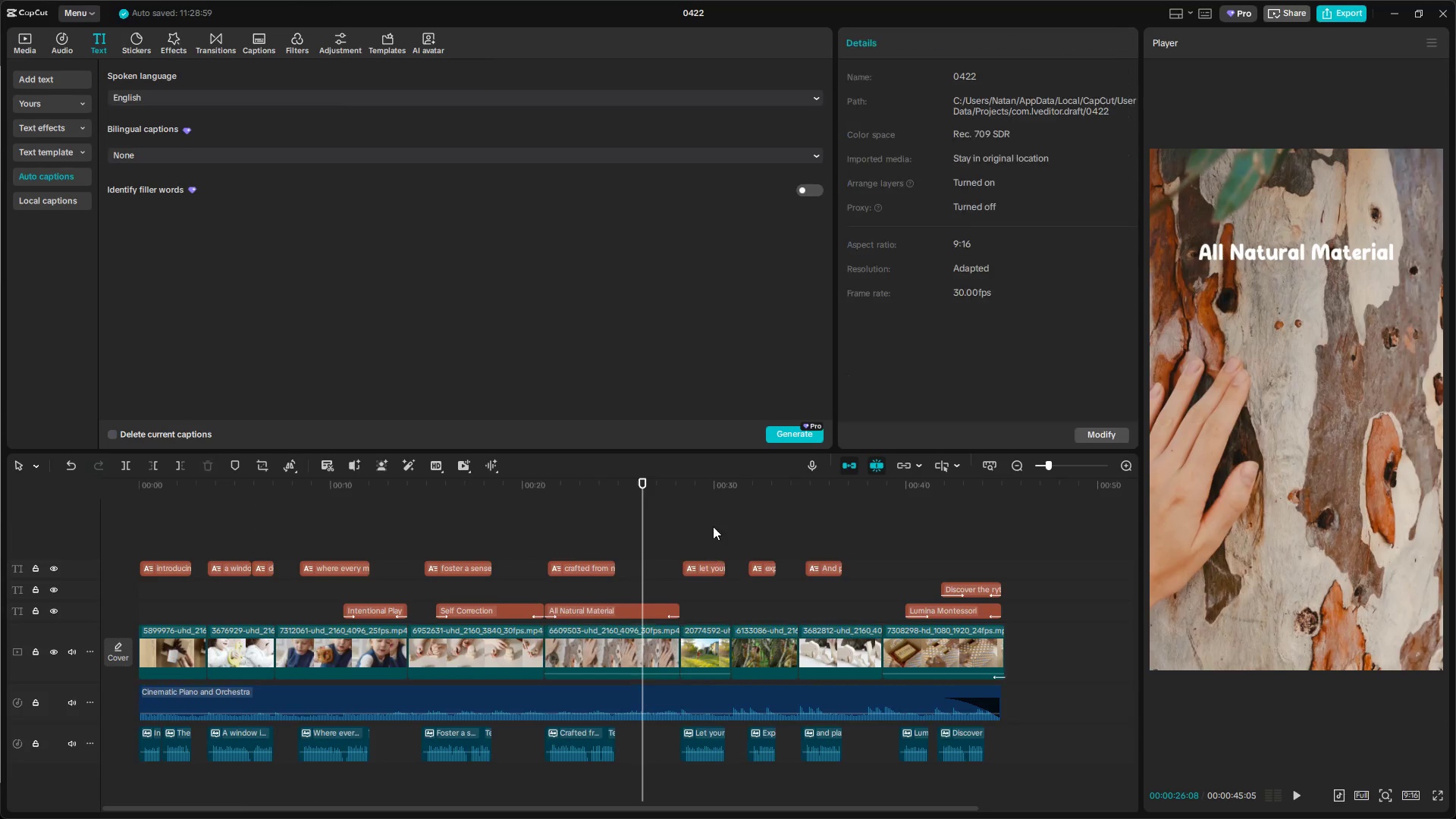 
double_click([704, 636])
 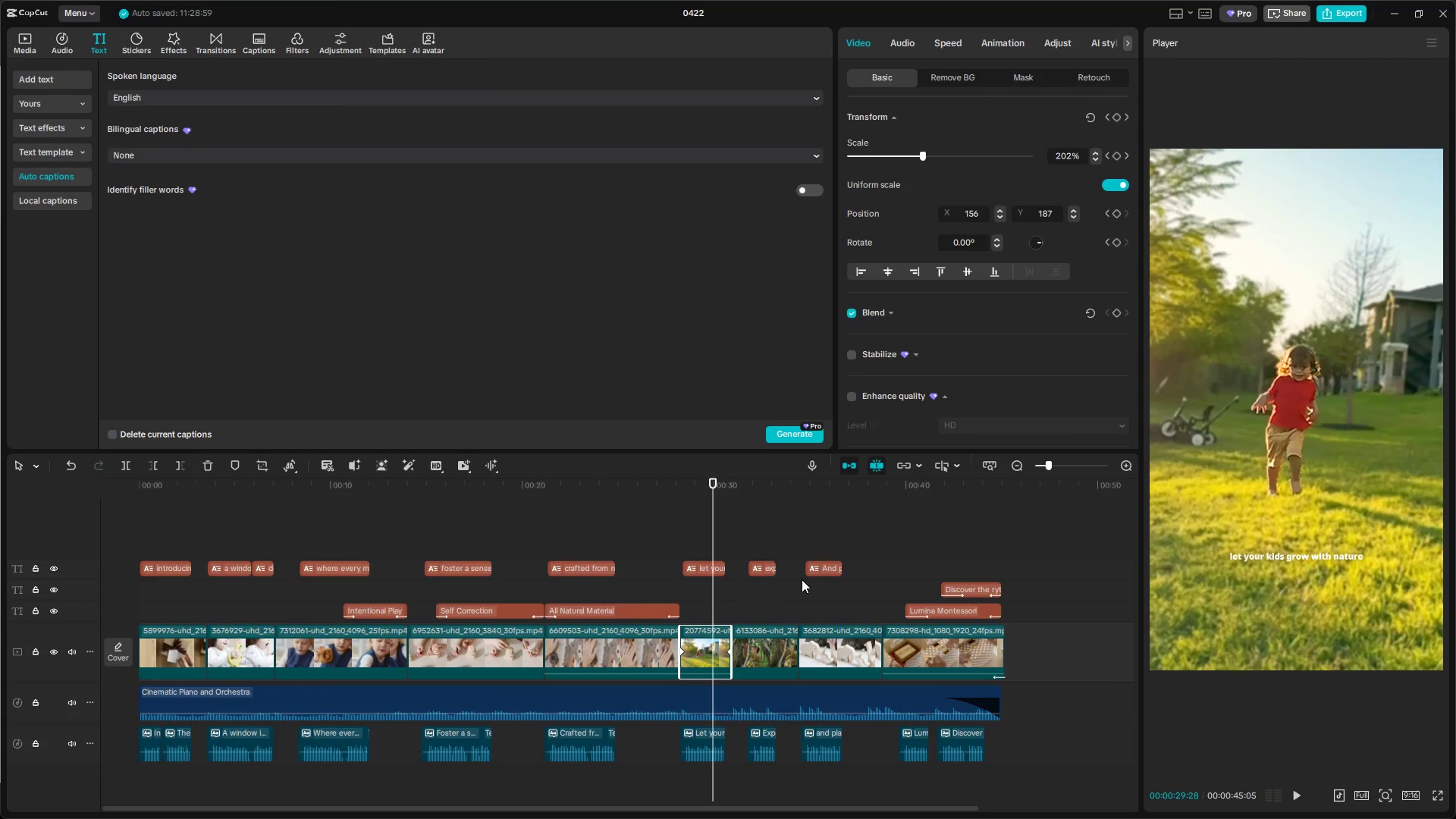 
left_click([1272, 466])
 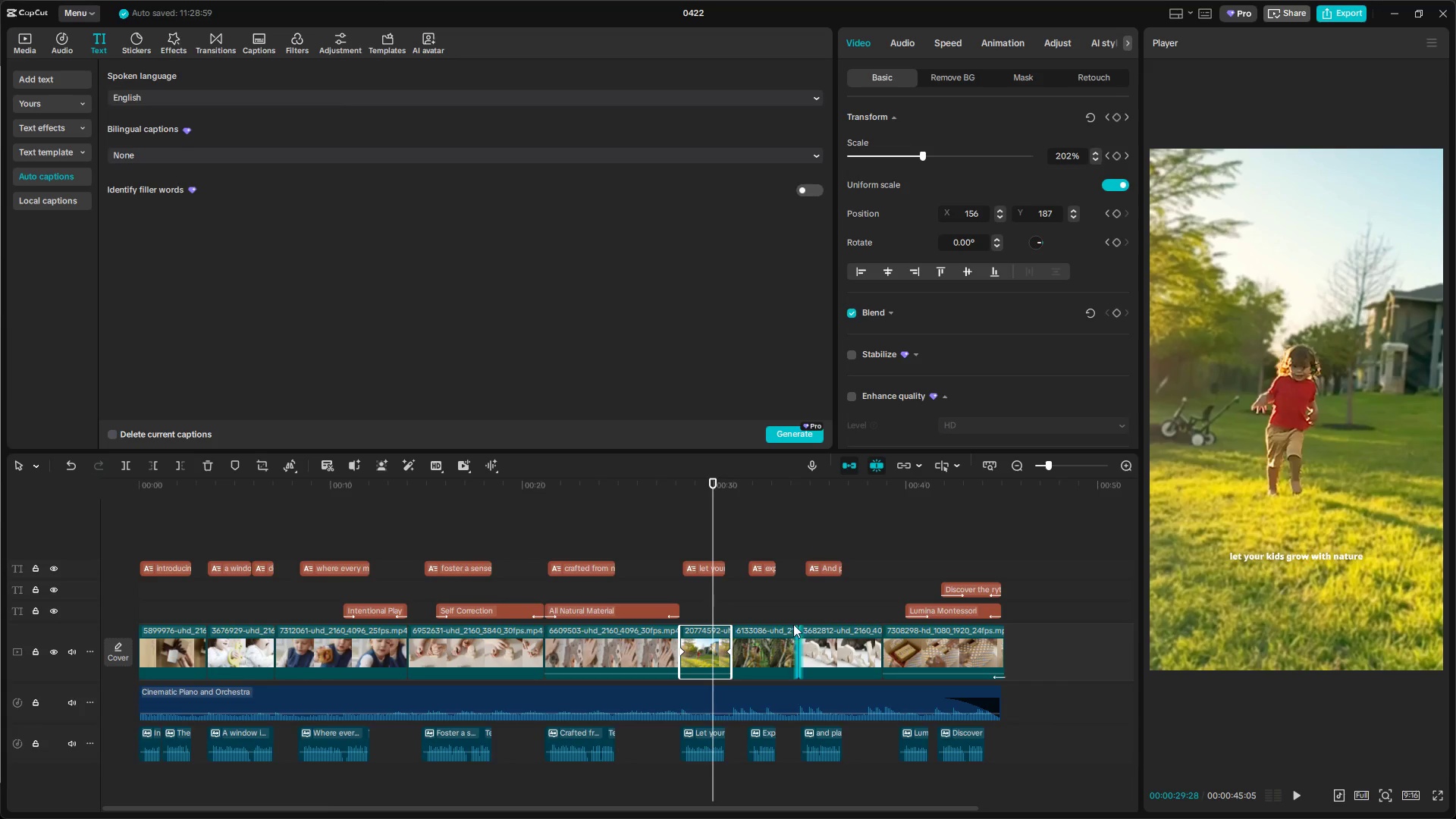 
left_click([755, 610])
 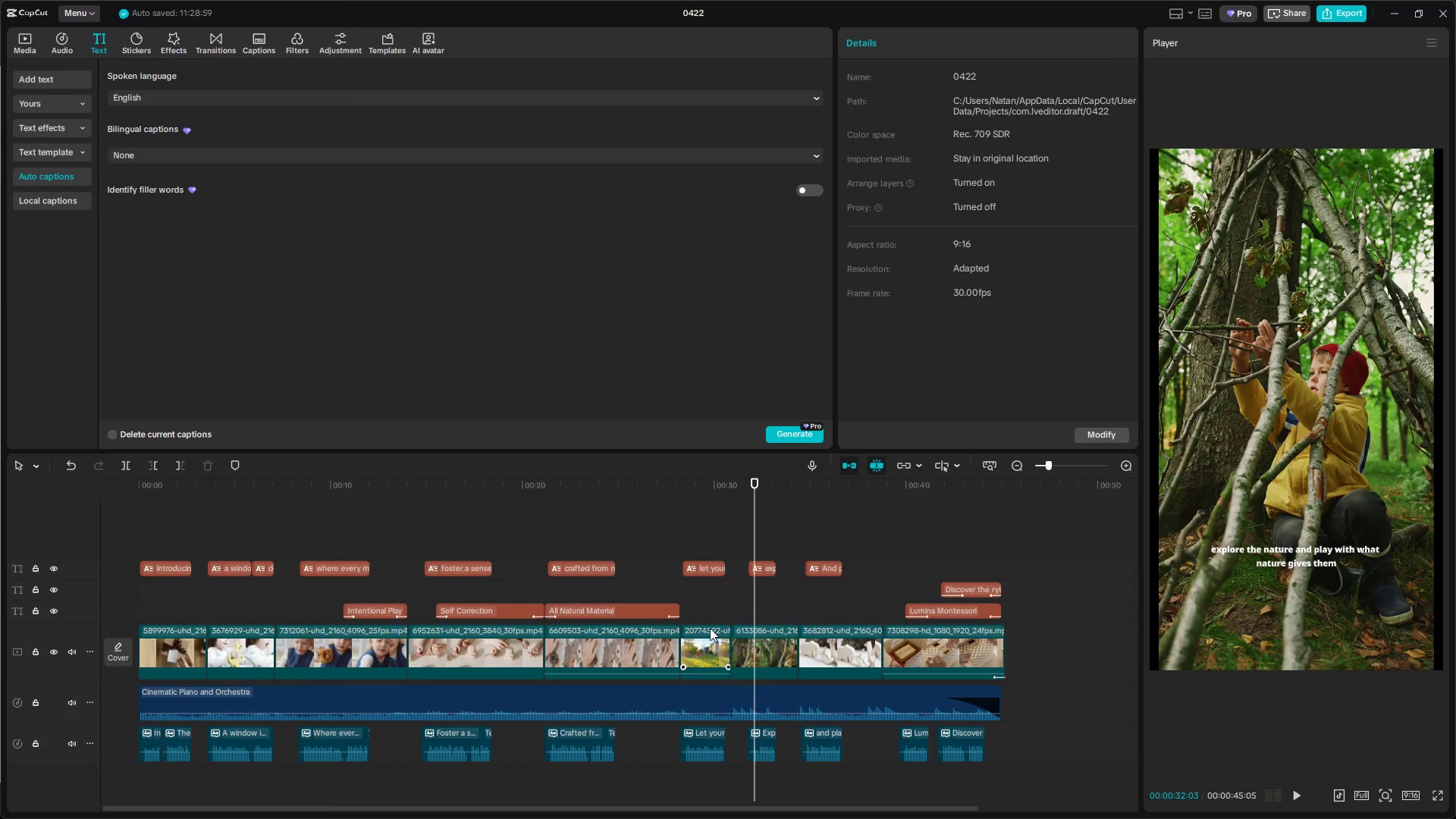 
left_click([691, 611])
 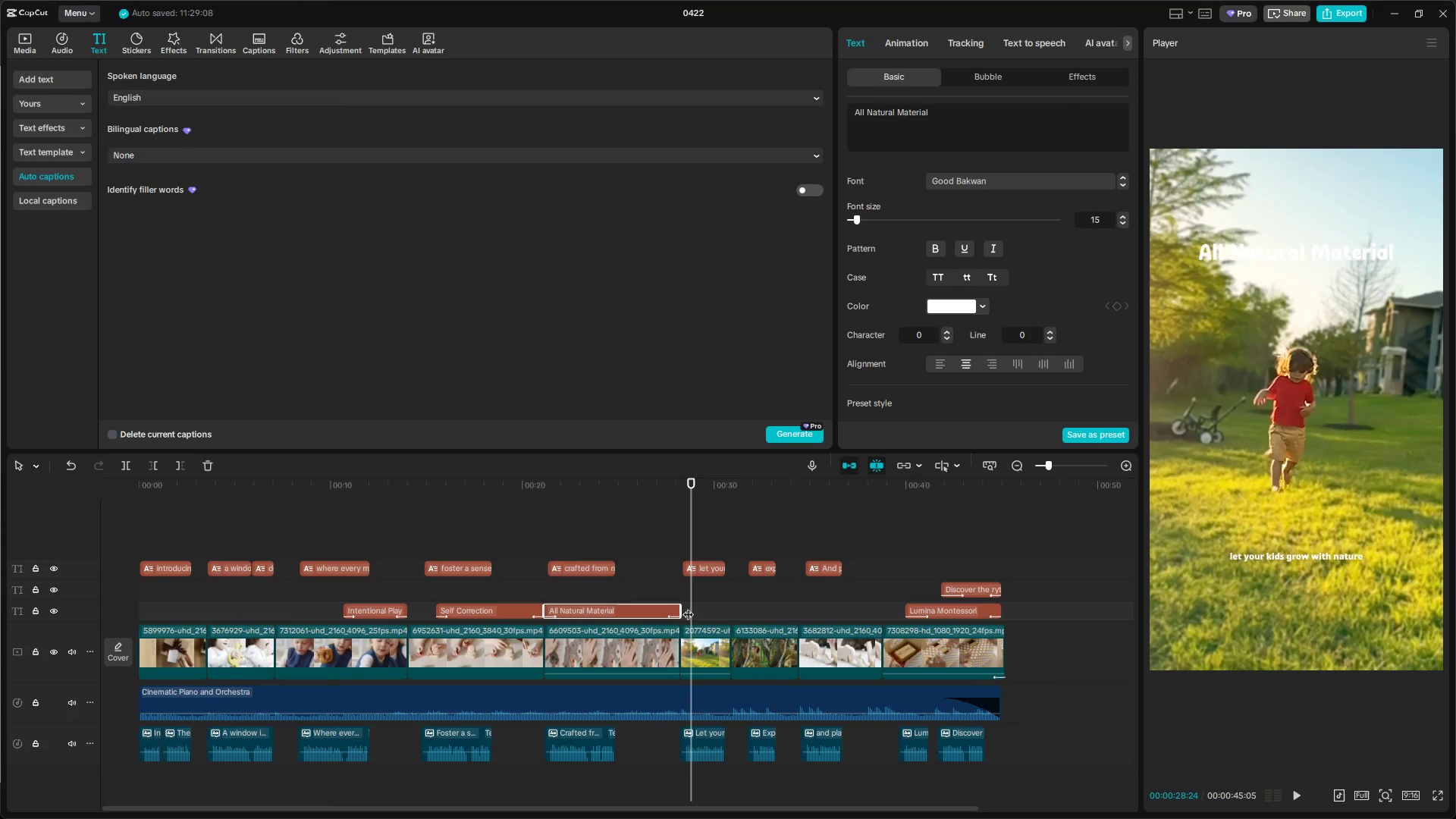 
left_click_drag(start_coordinate=[693, 604], to_coordinate=[686, 605])
 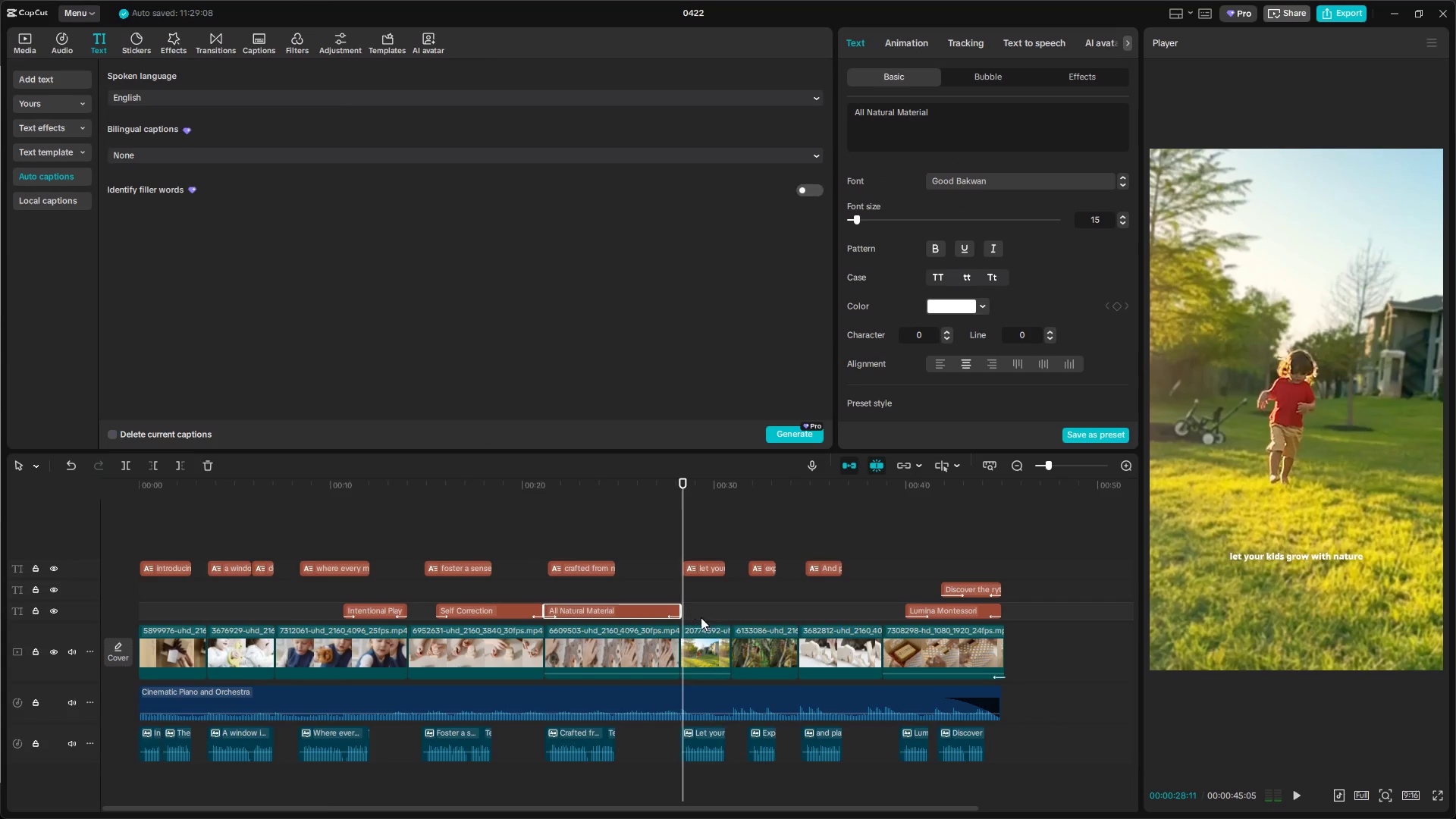 
hold_key(key=ControlLeft, duration=0.73)
 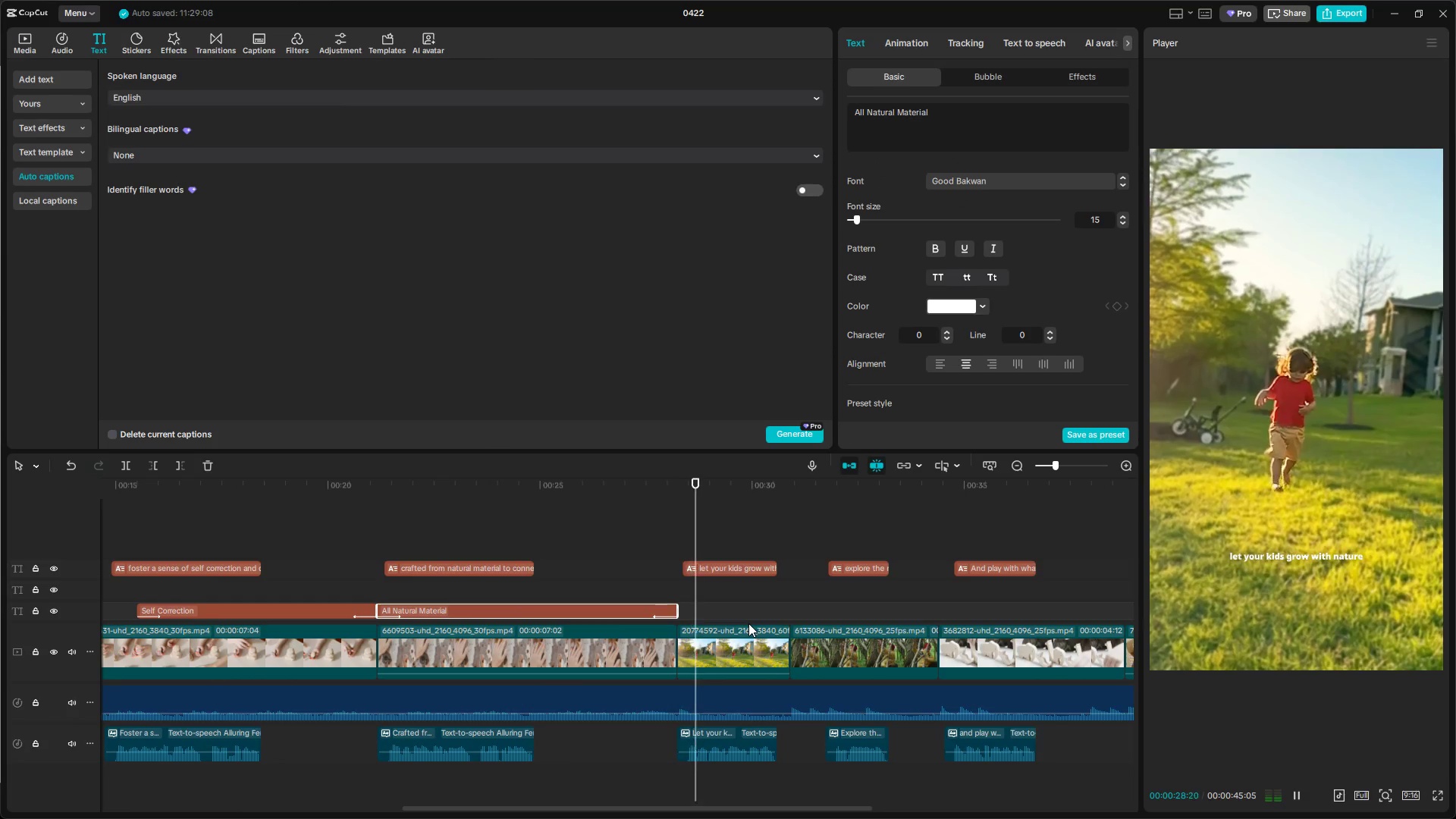 
key(Space)
 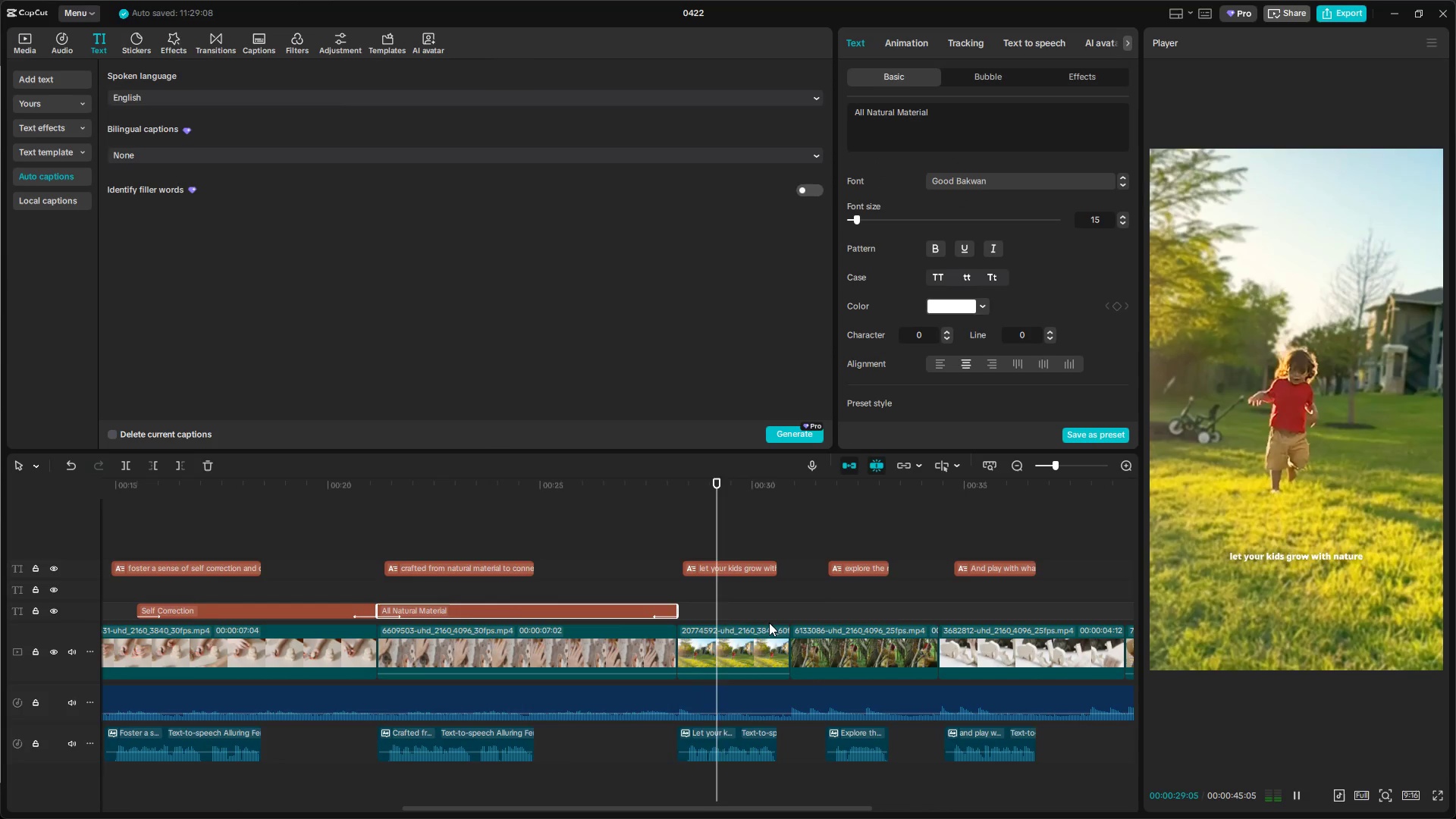 
scroll: coordinate [746, 625], scroll_direction: up, amount: 10.0
 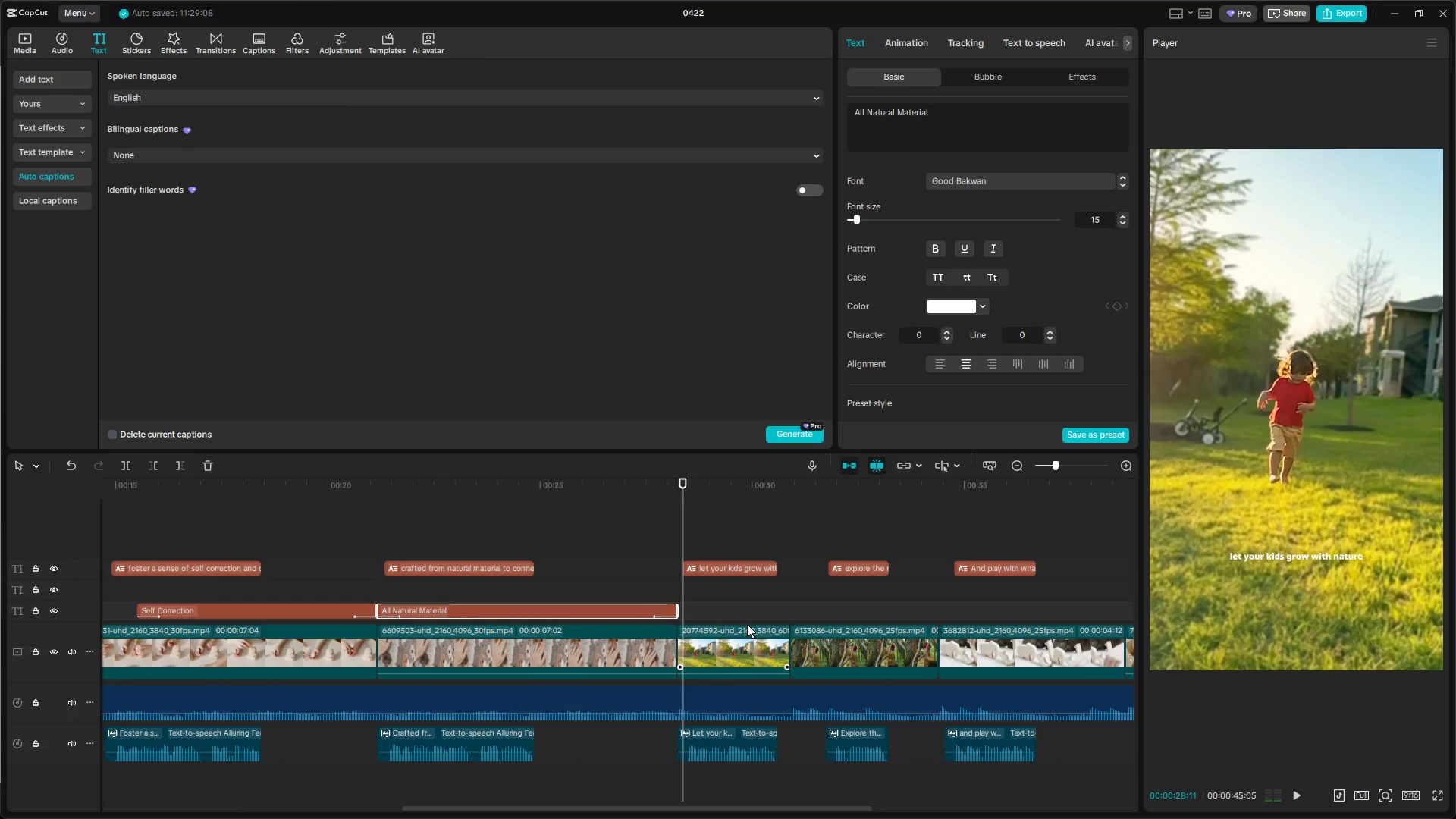 
key(Space)
 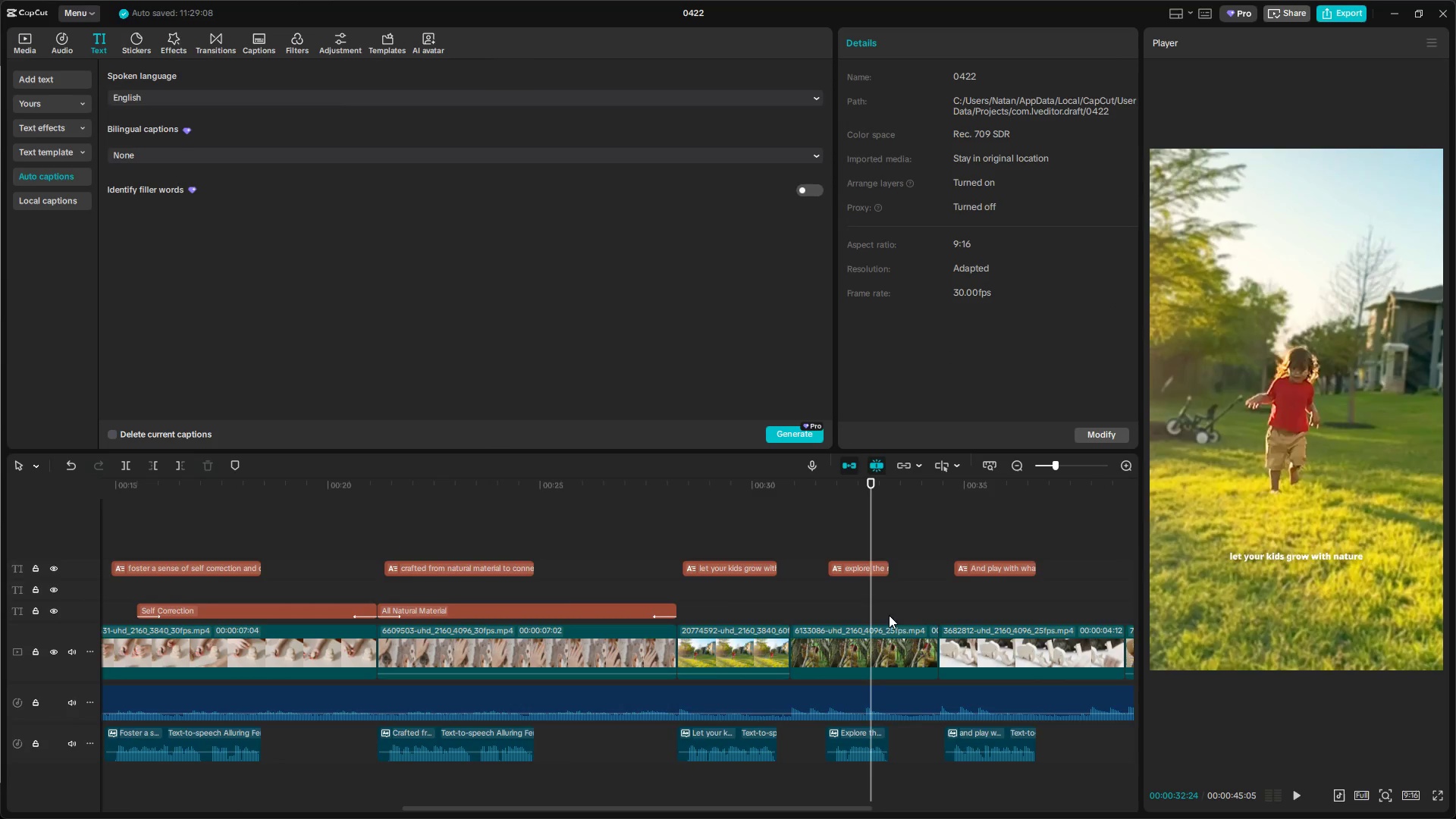 
key(Space)
 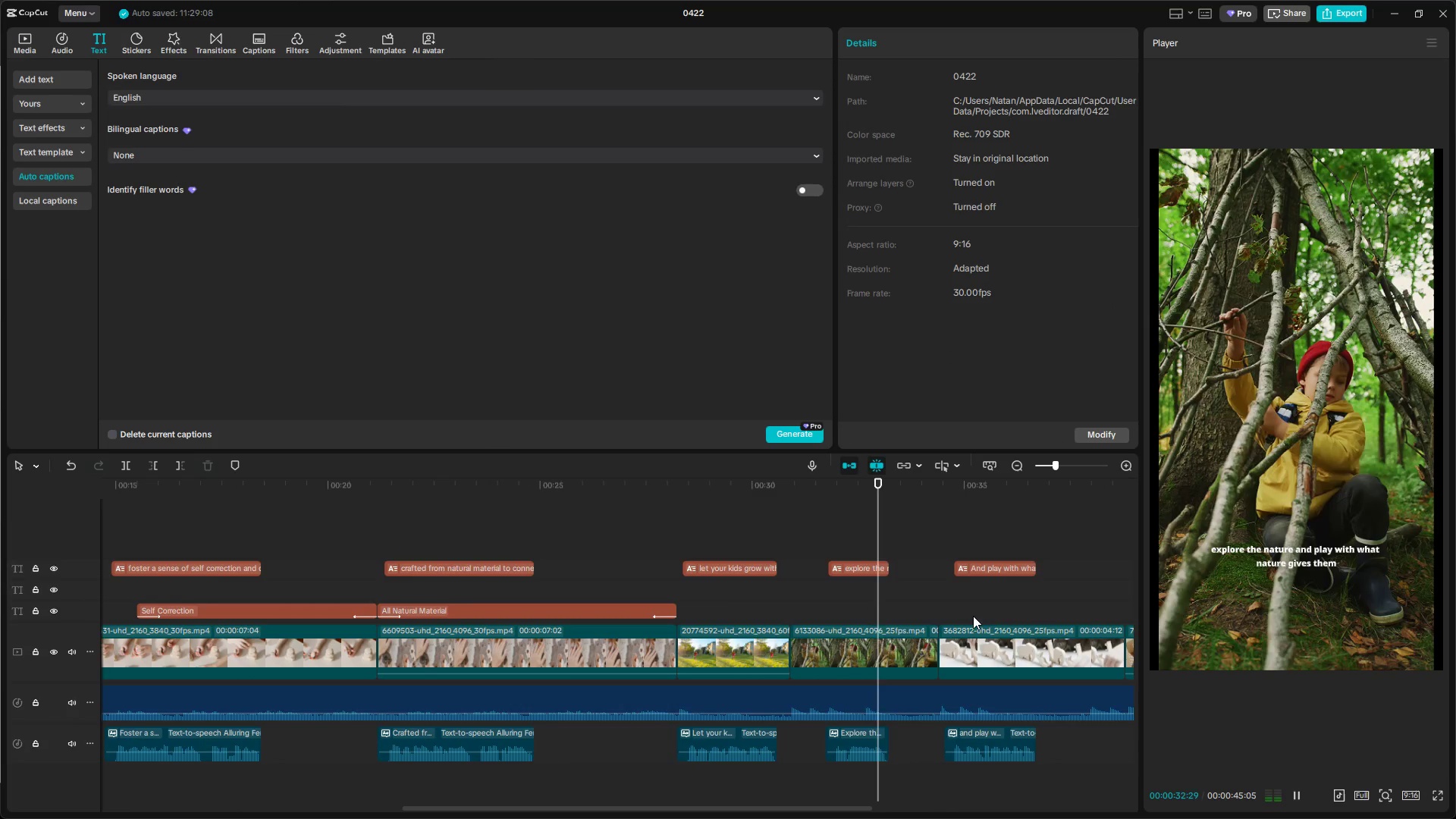 
left_click([977, 615])
 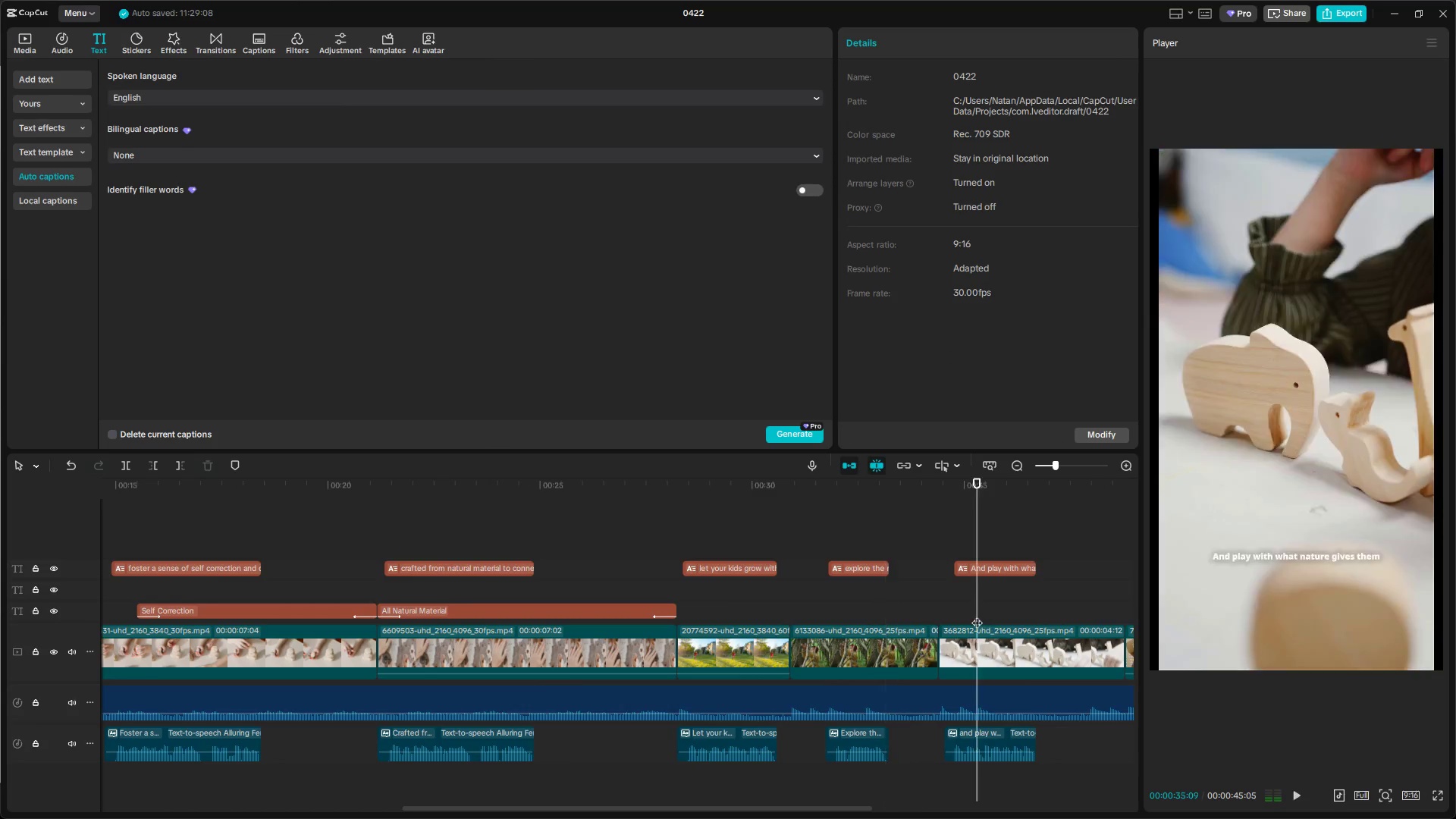 
key(Space)
 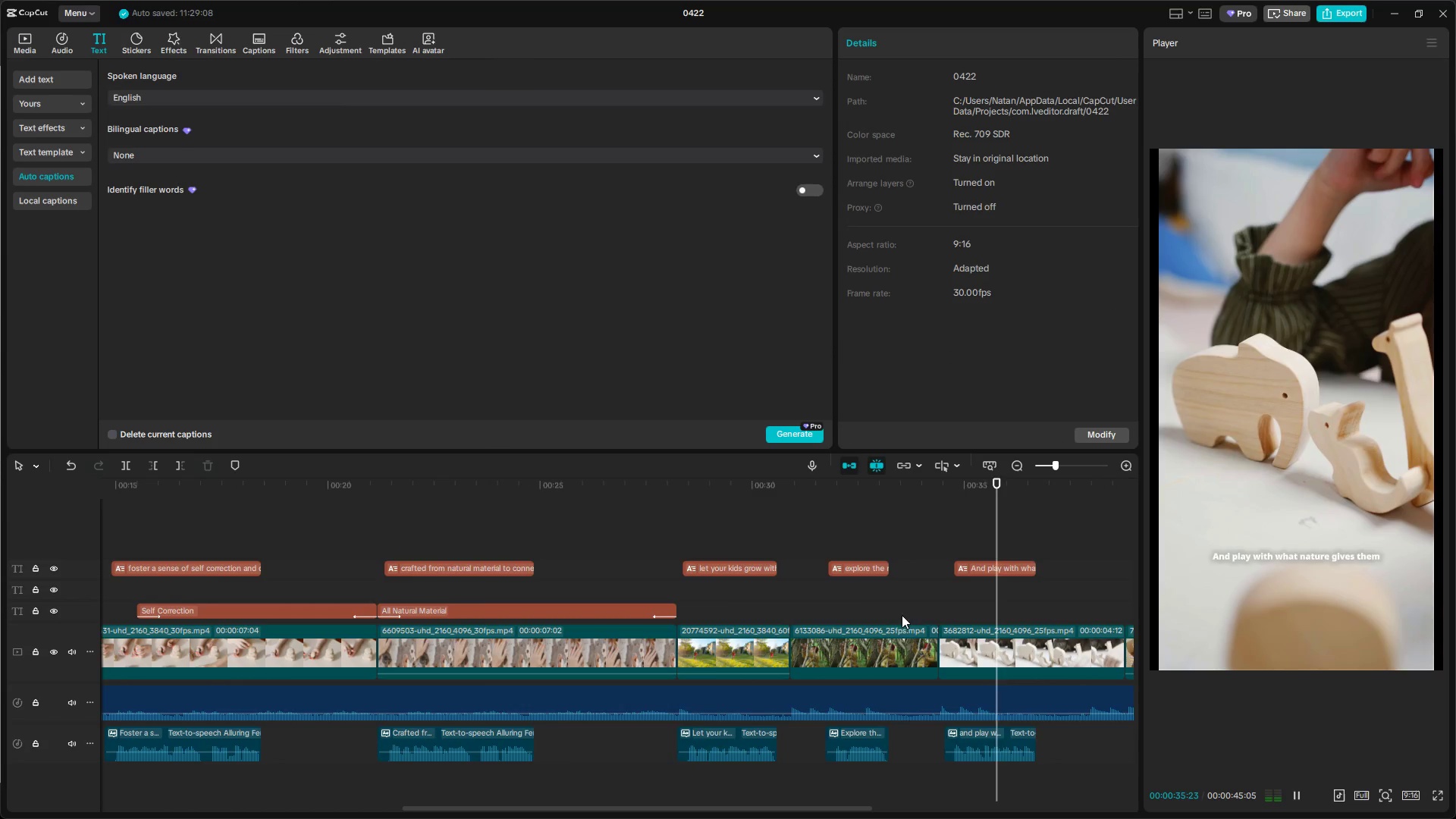 
double_click([898, 648])
 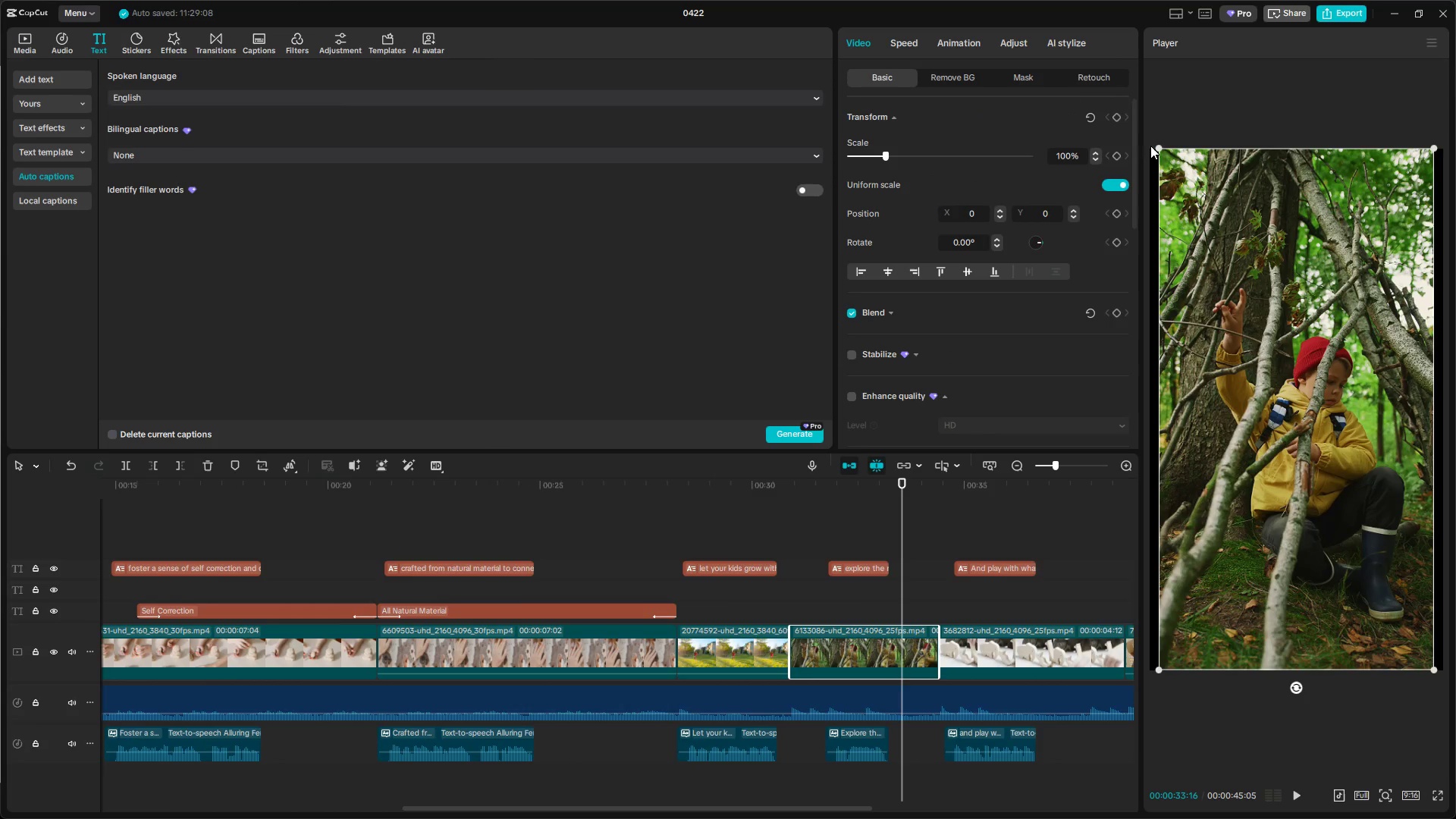 
left_click_drag(start_coordinate=[1159, 149], to_coordinate=[1145, 135])
 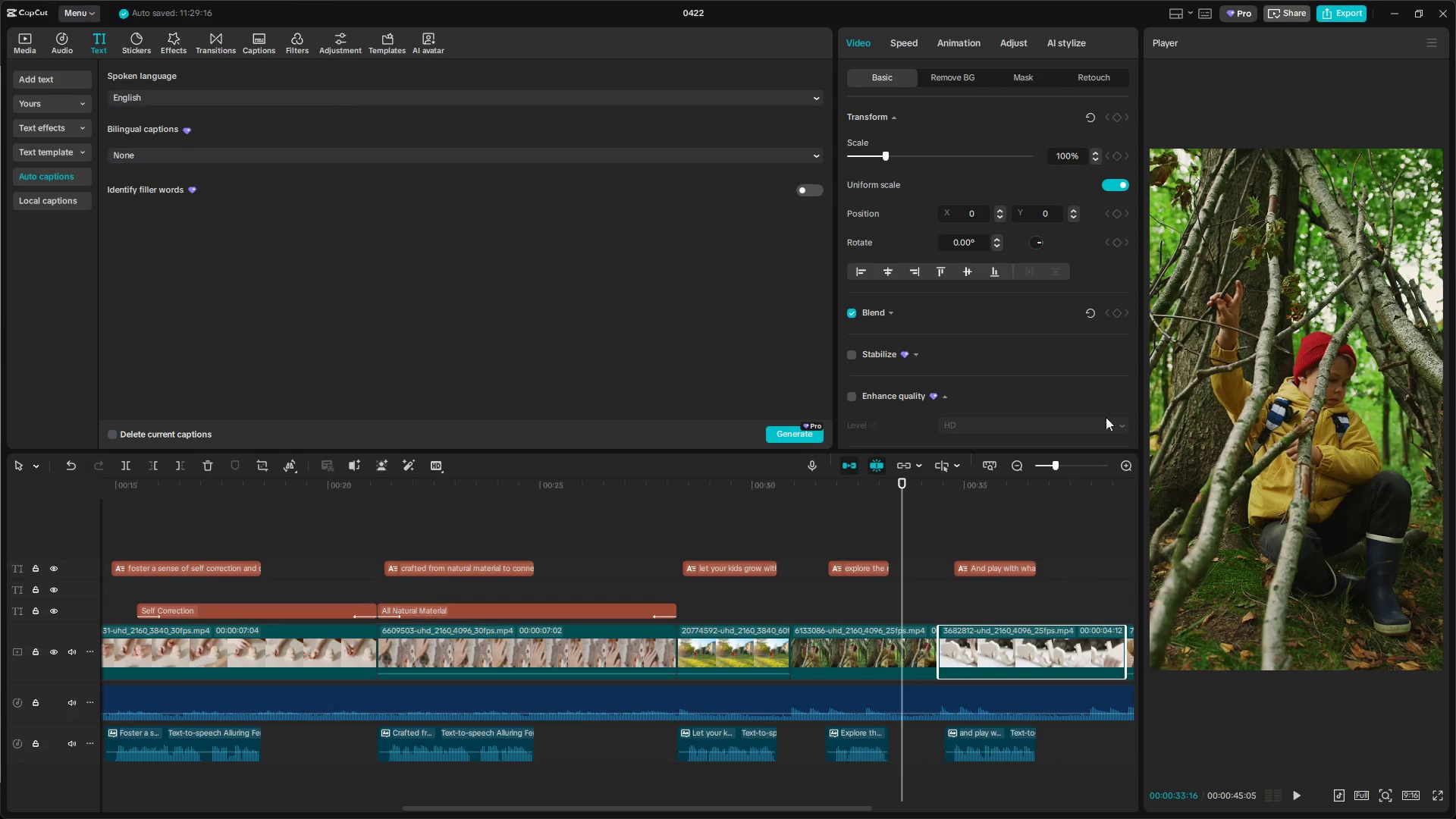 
key(Space)
 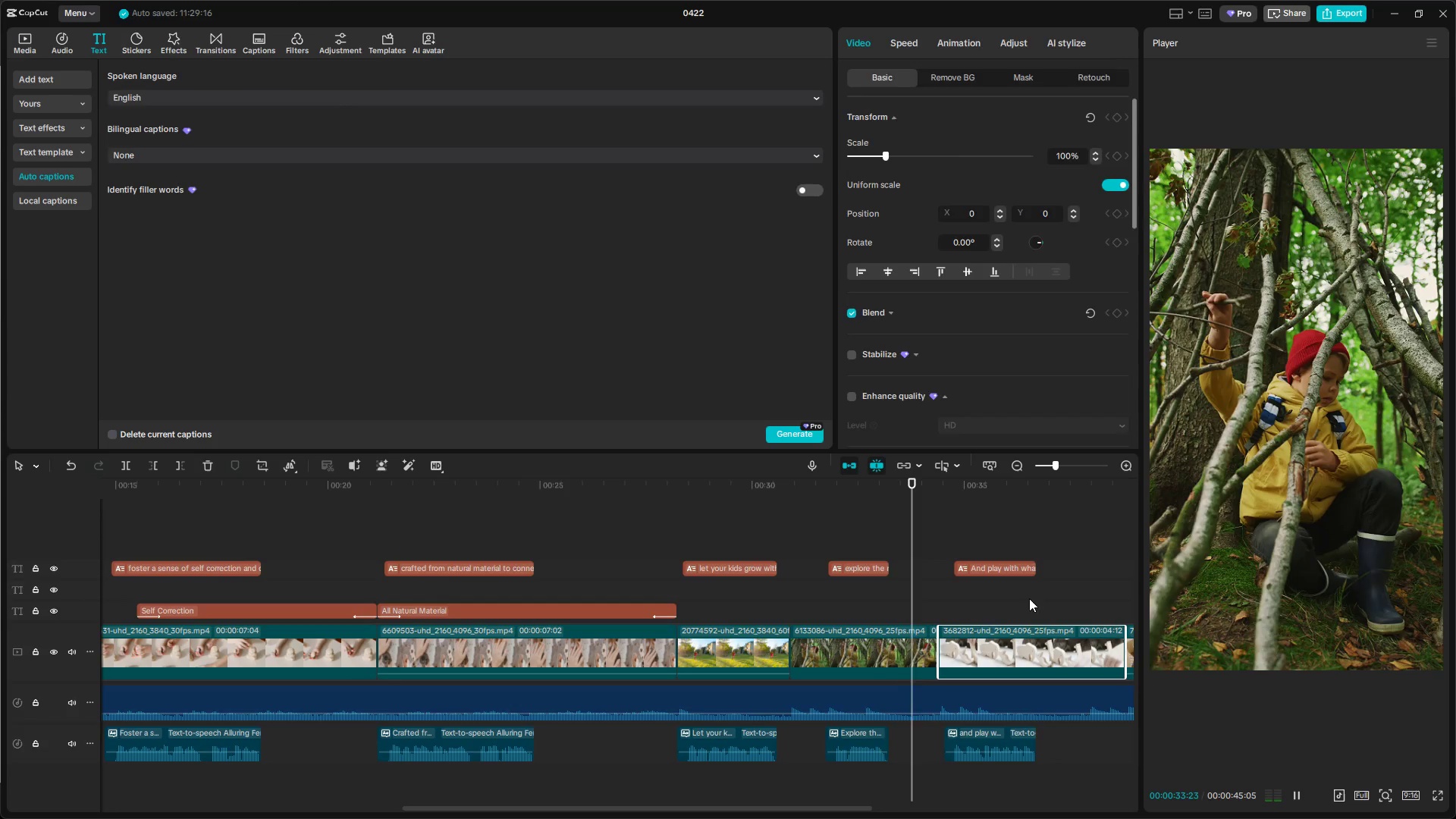 
left_click([1028, 602])
 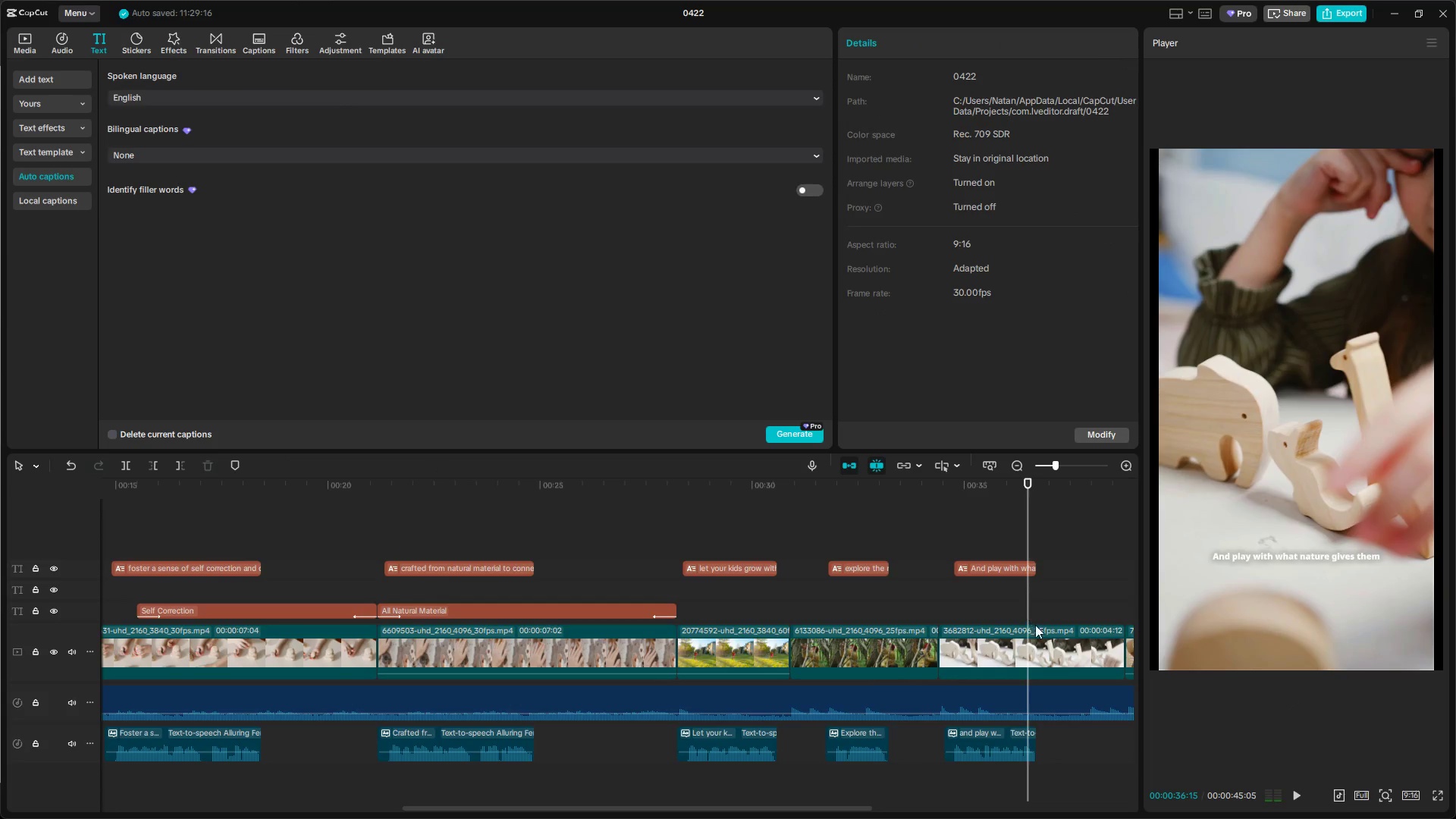 
key(Space)
 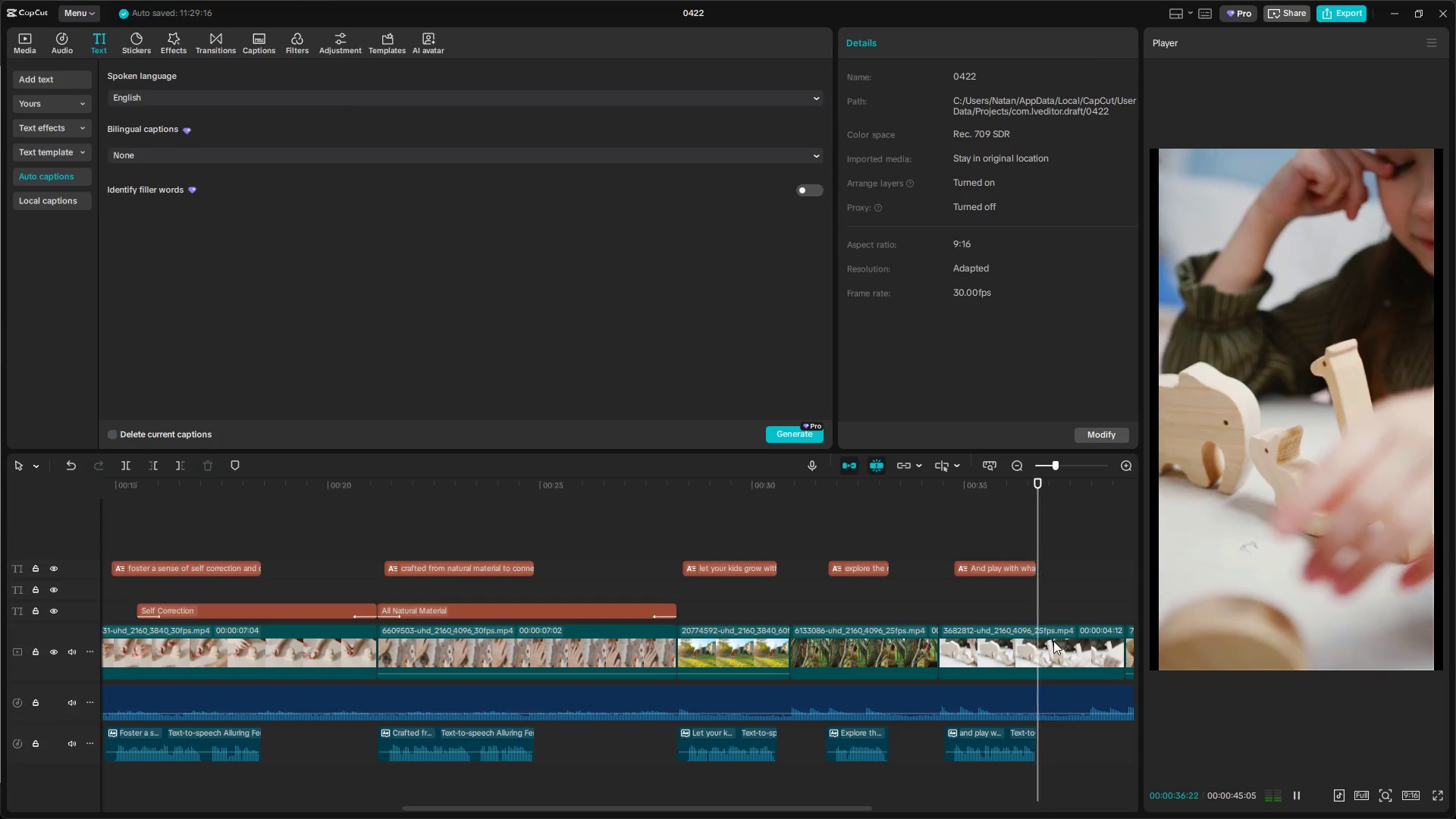 
left_click([1053, 641])
 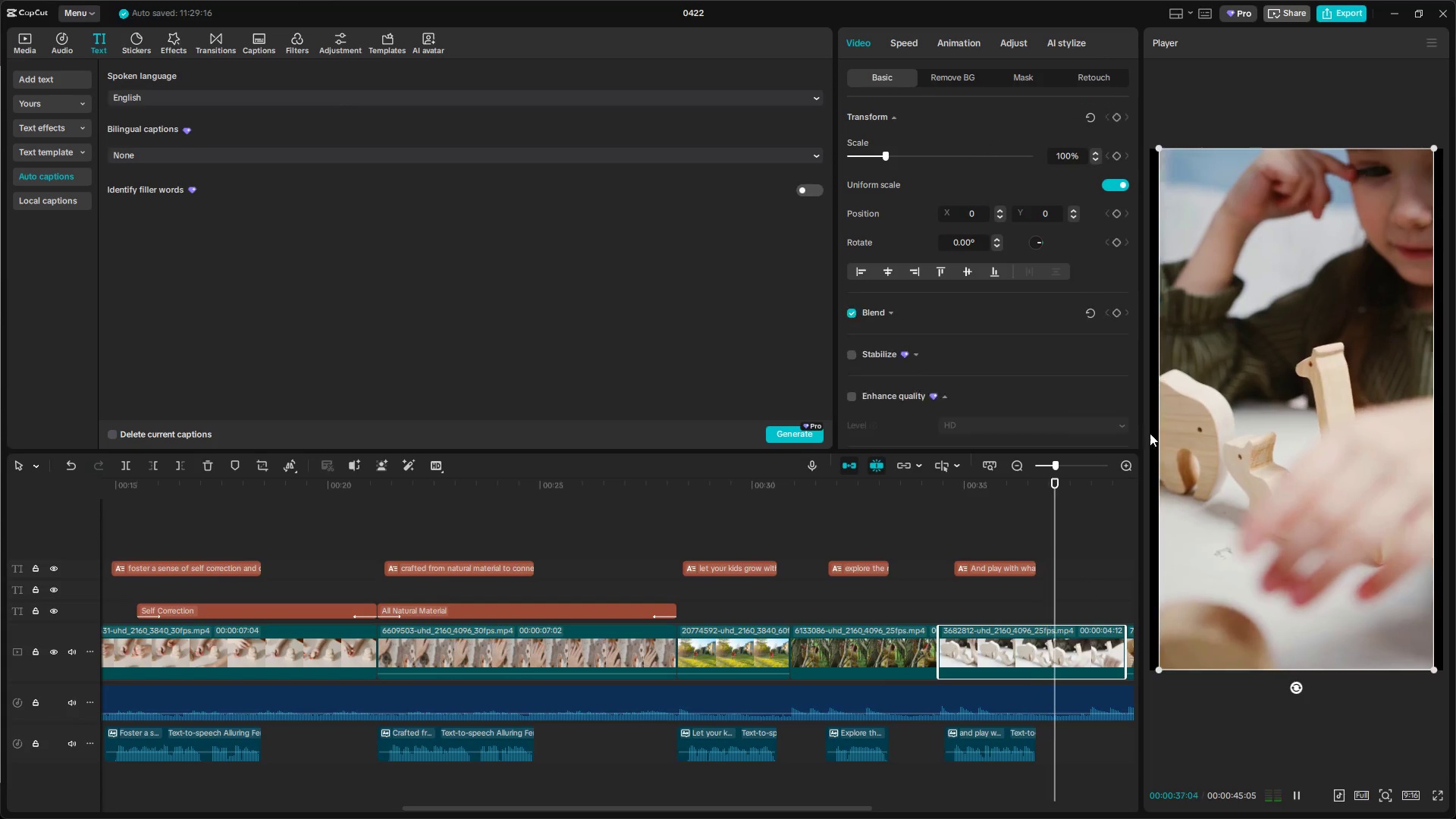 
key(Space)
 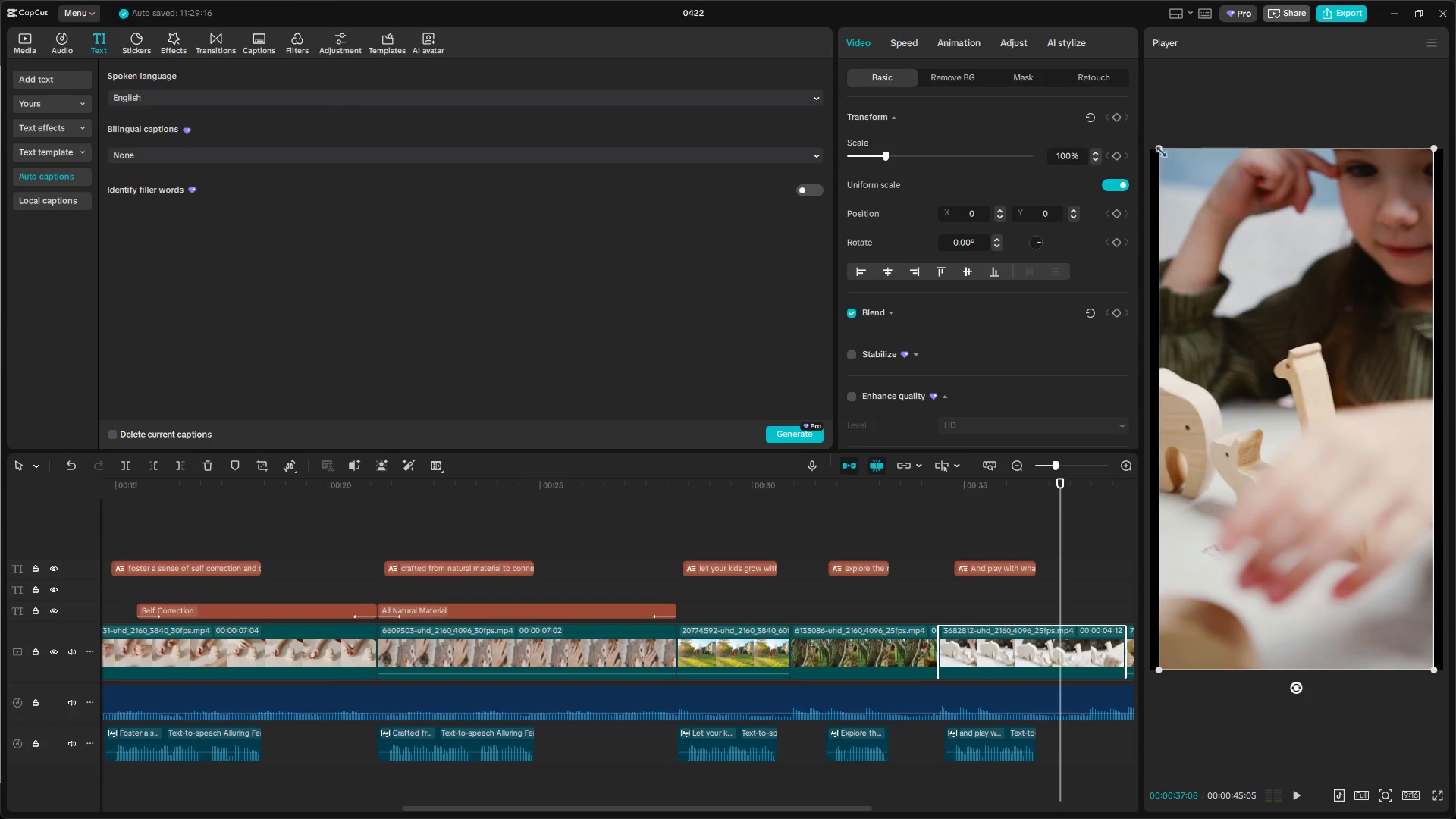 
left_click_drag(start_coordinate=[1154, 146], to_coordinate=[1143, 131])
 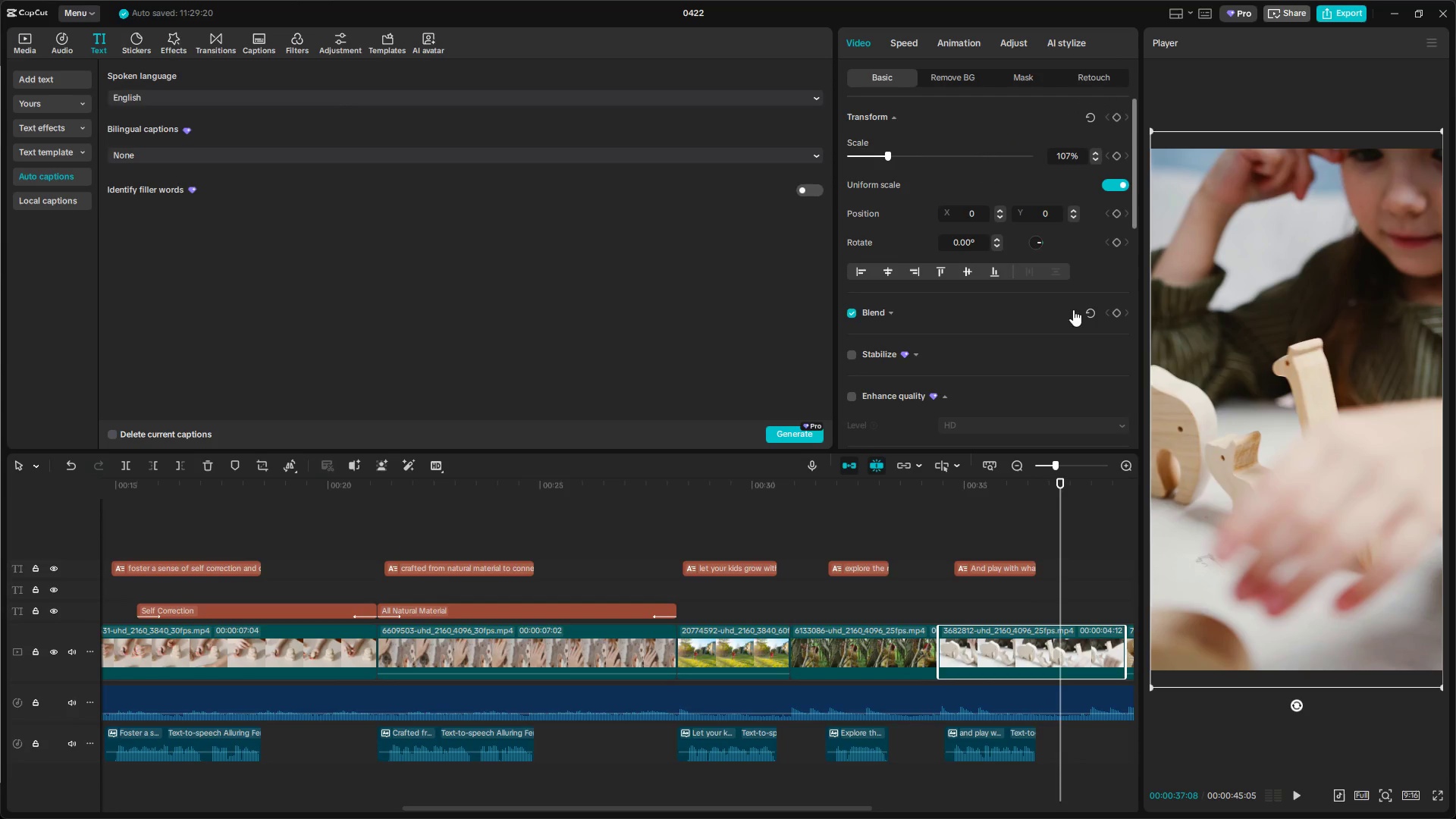 
hold_key(key=AltLeft, duration=0.48)
scroll: coordinate [964, 471], scroll_direction: down, amount: 4.0
 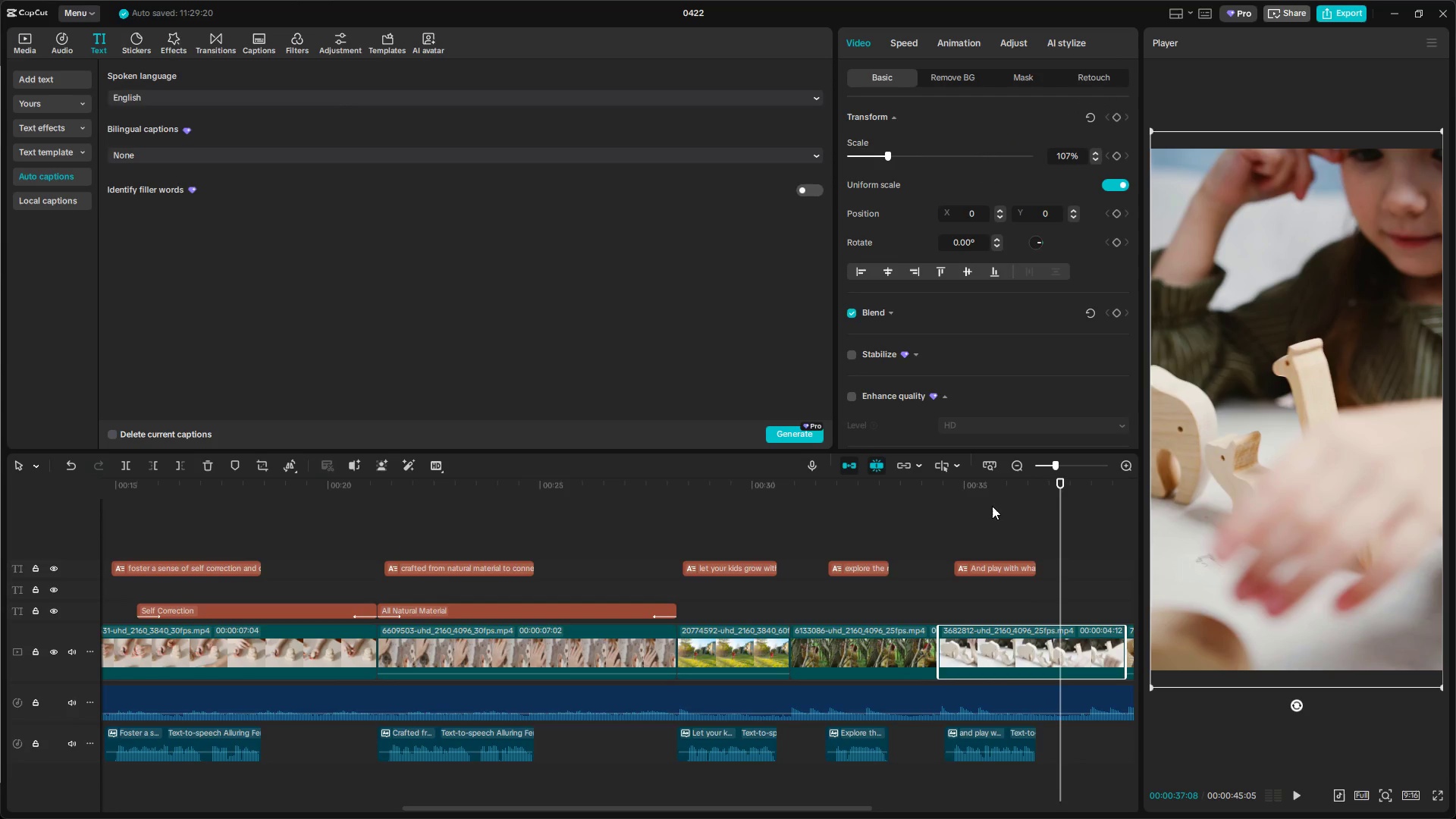 
hold_key(key=AltLeft, duration=0.75)
scroll: coordinate [931, 605], scroll_direction: down, amount: 5.0
 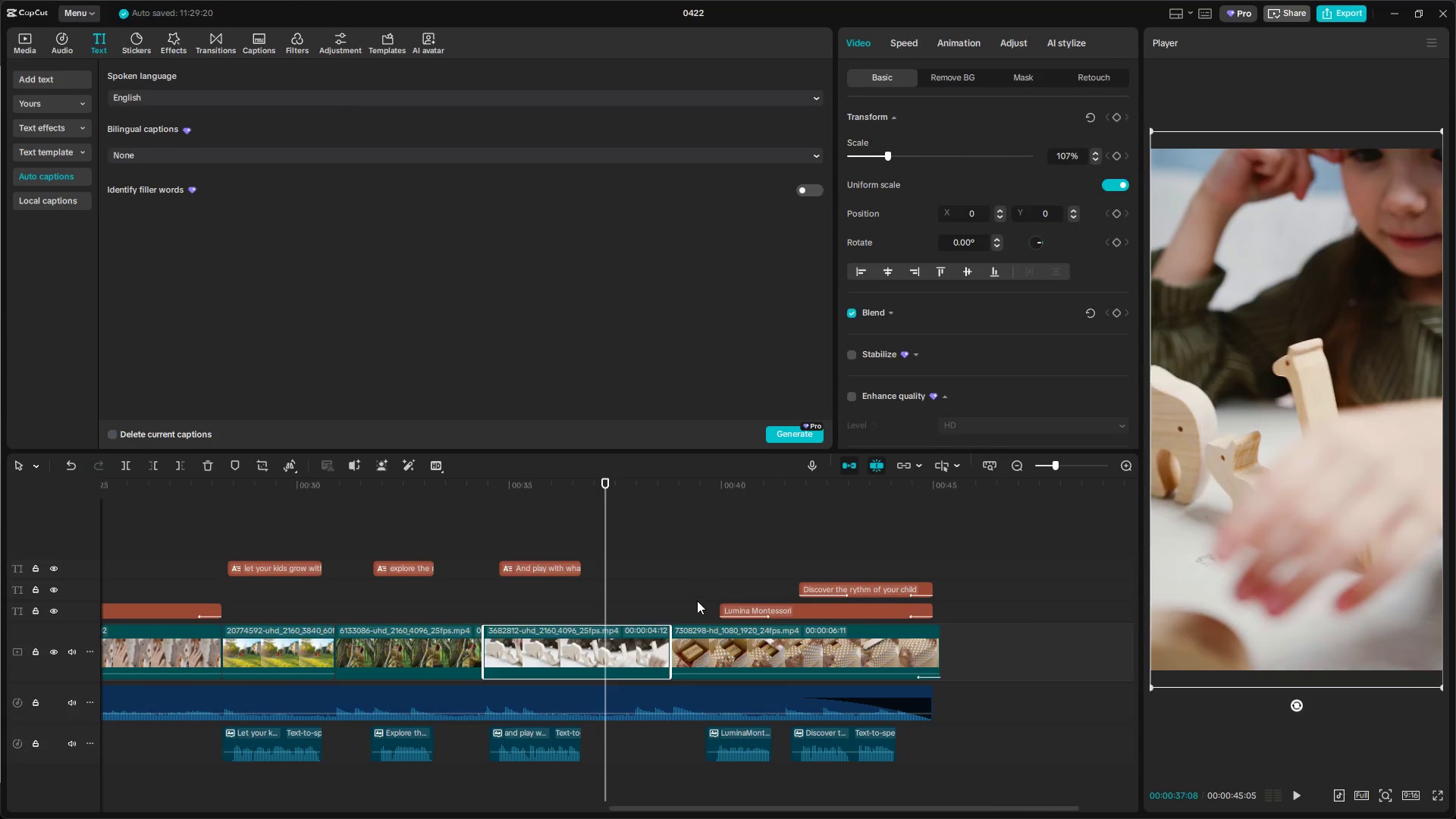 
double_click([723, 652])
 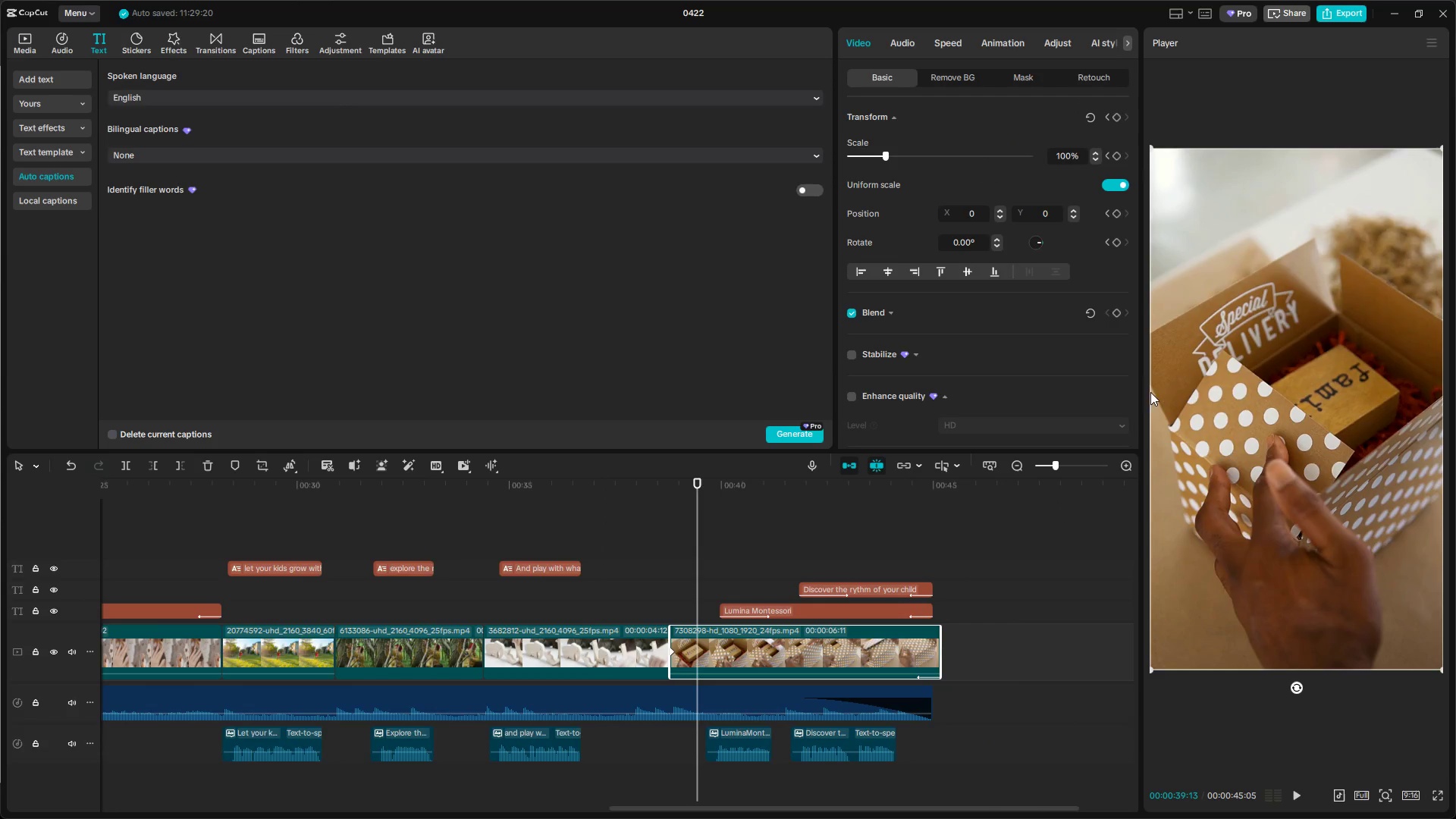 
key(Space)
 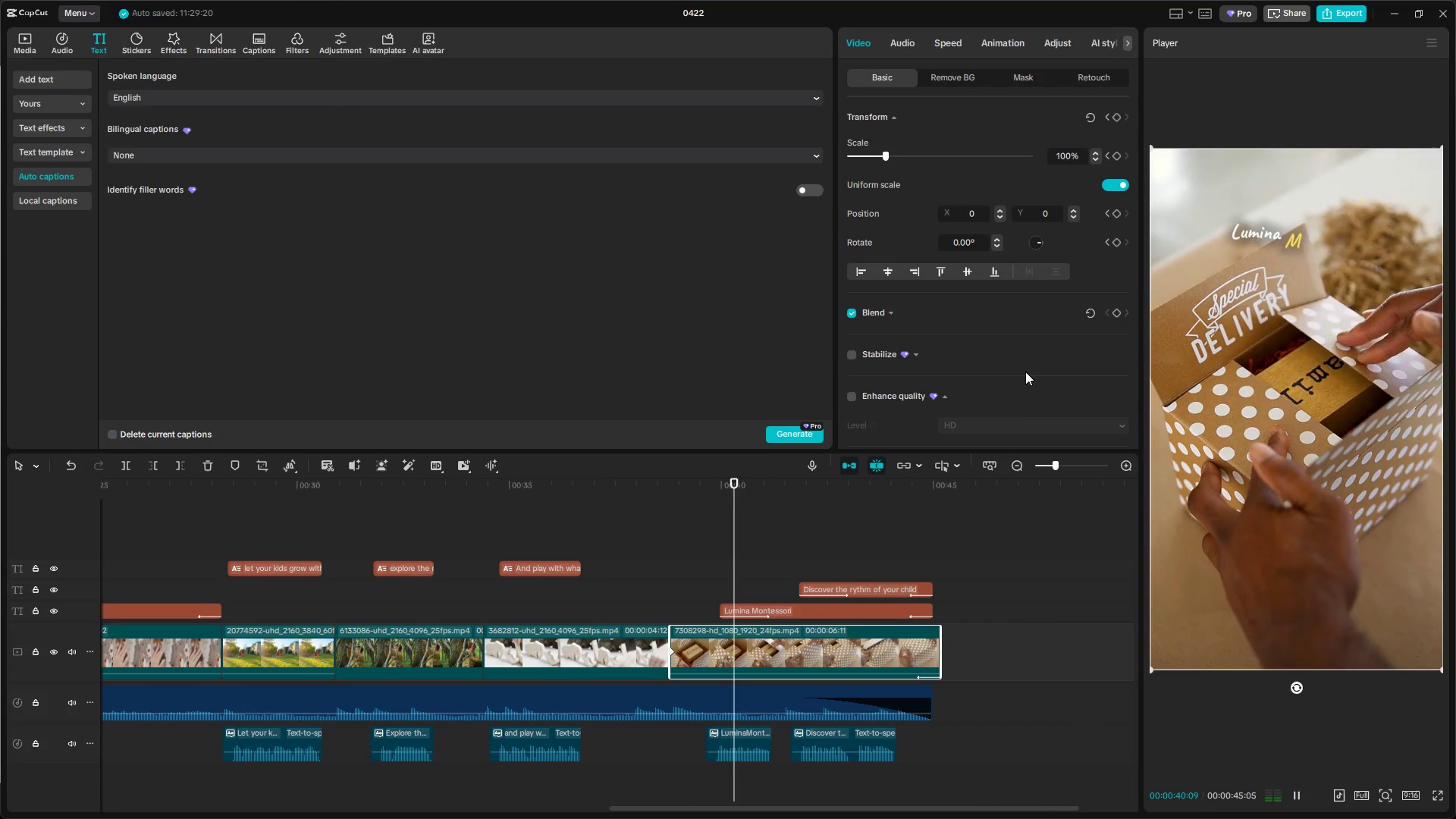 
key(Space)
 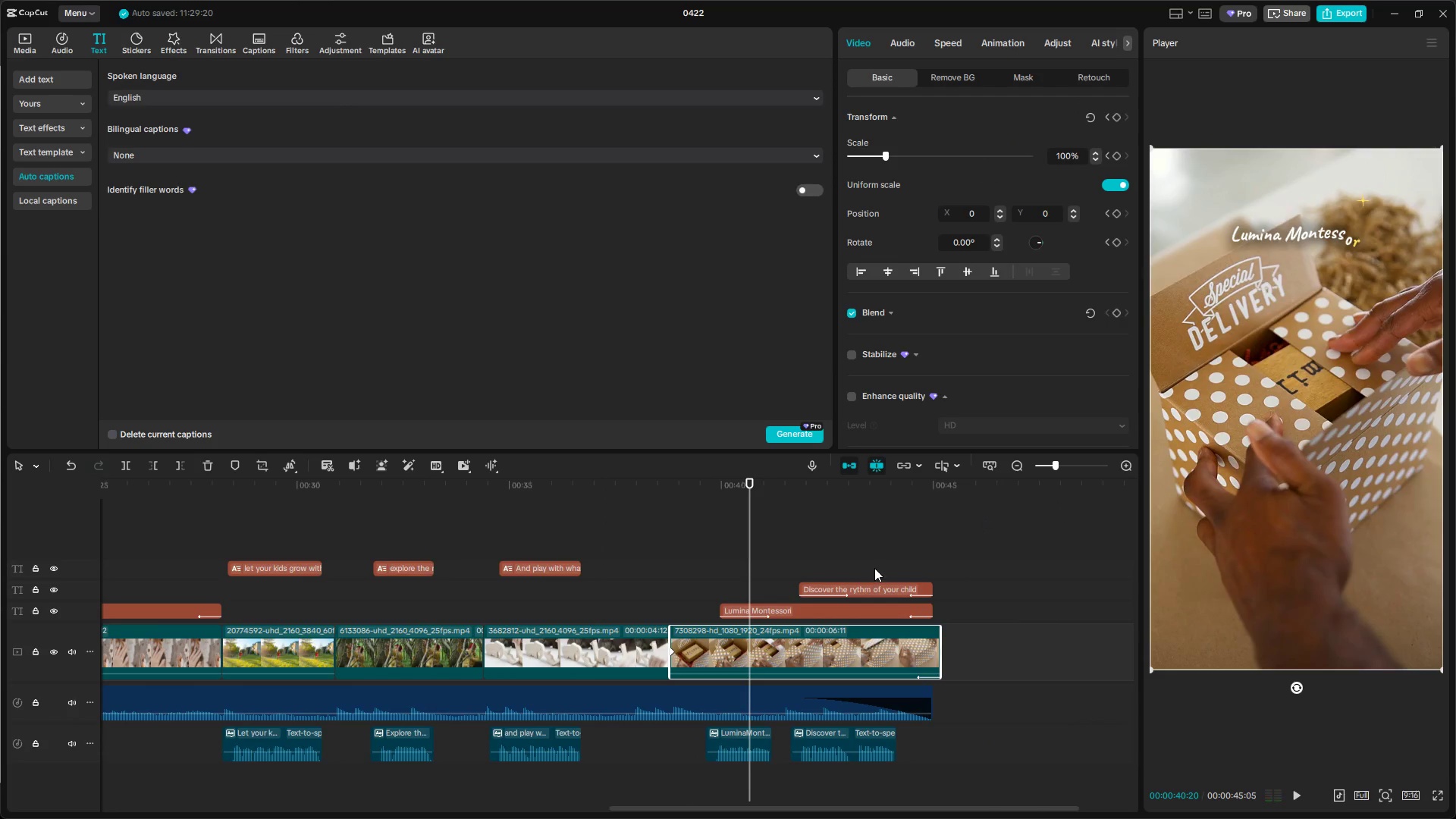 
key(Space)
 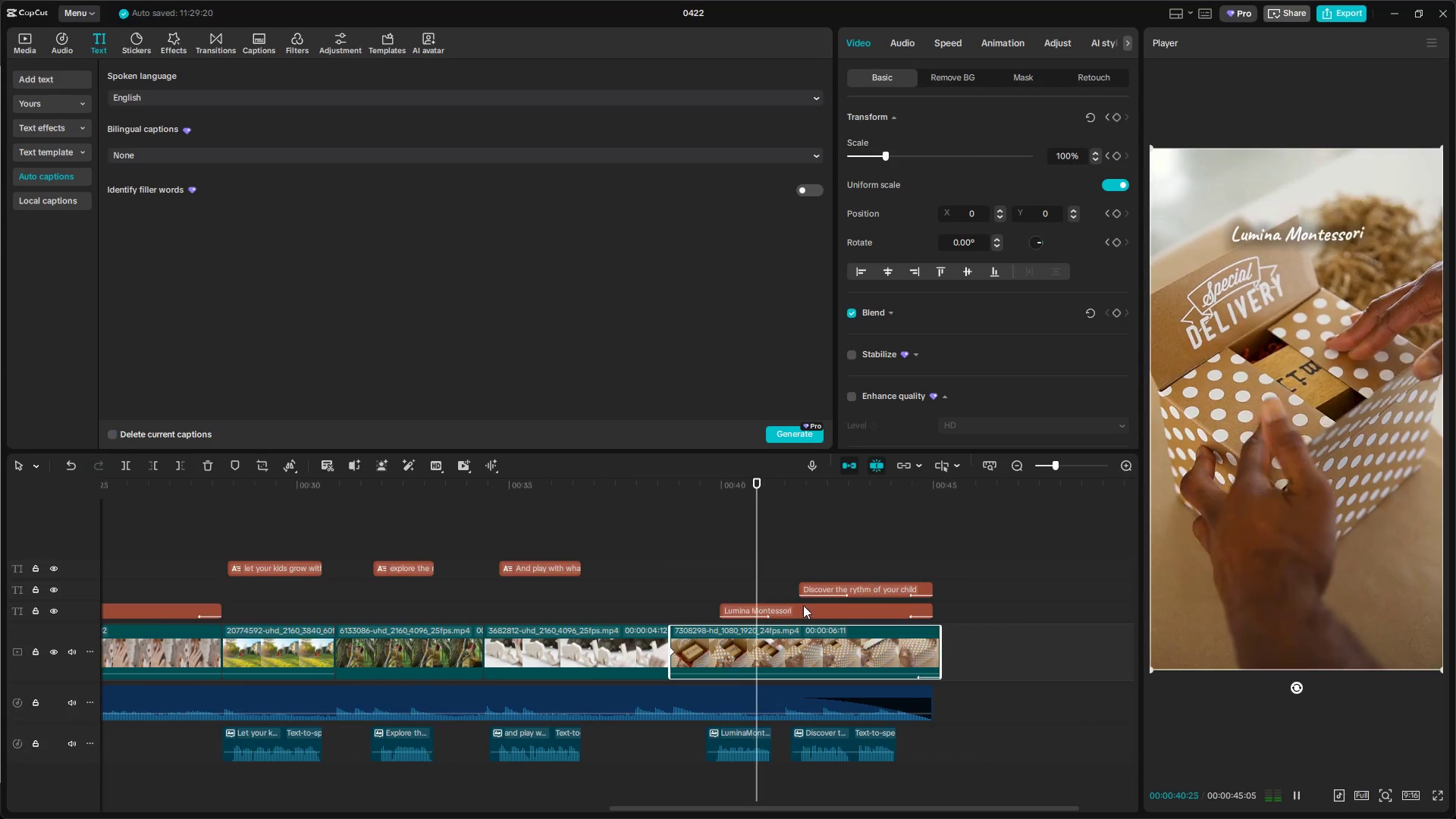 
key(Space)
 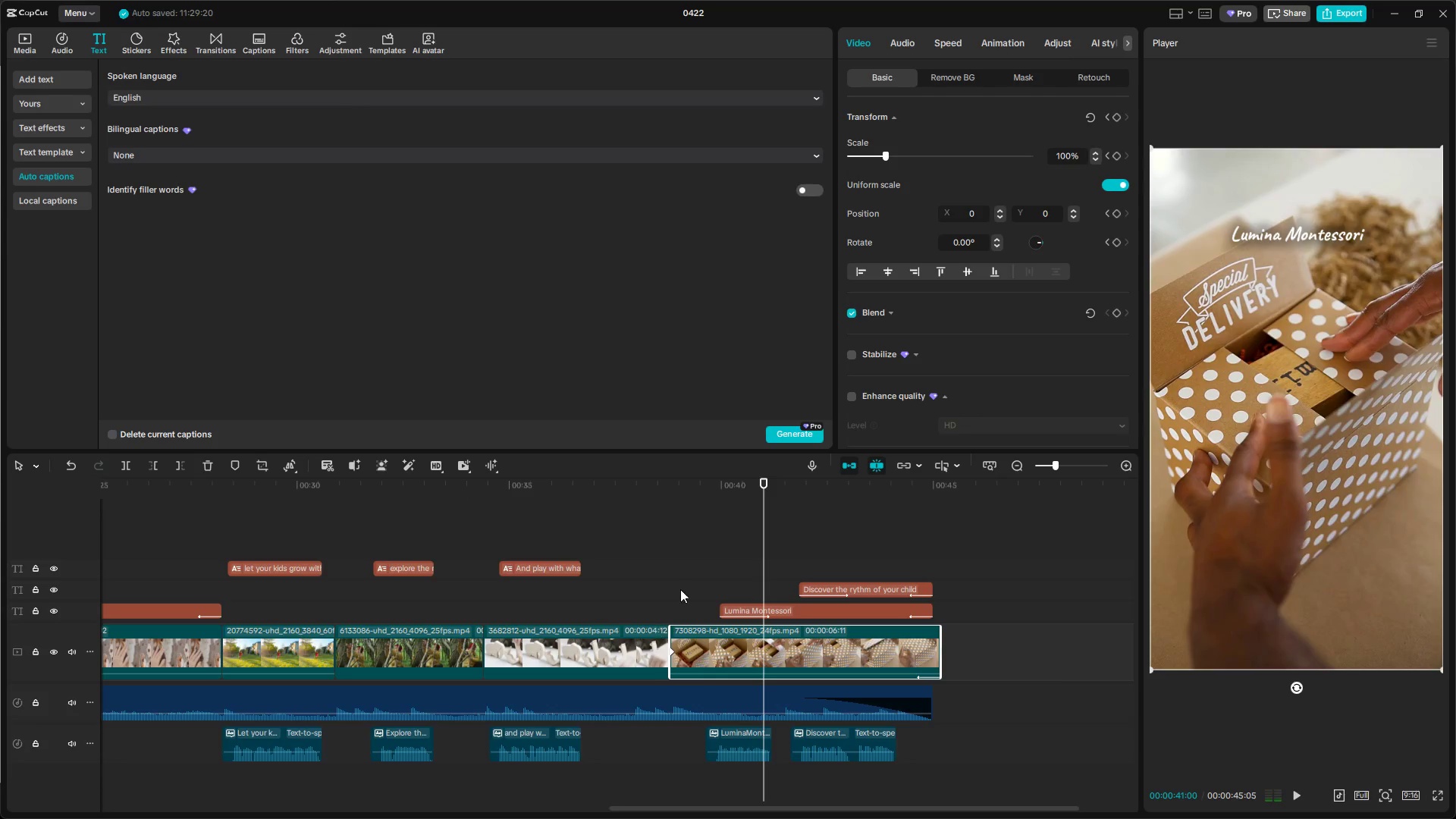 
left_click([694, 580])
 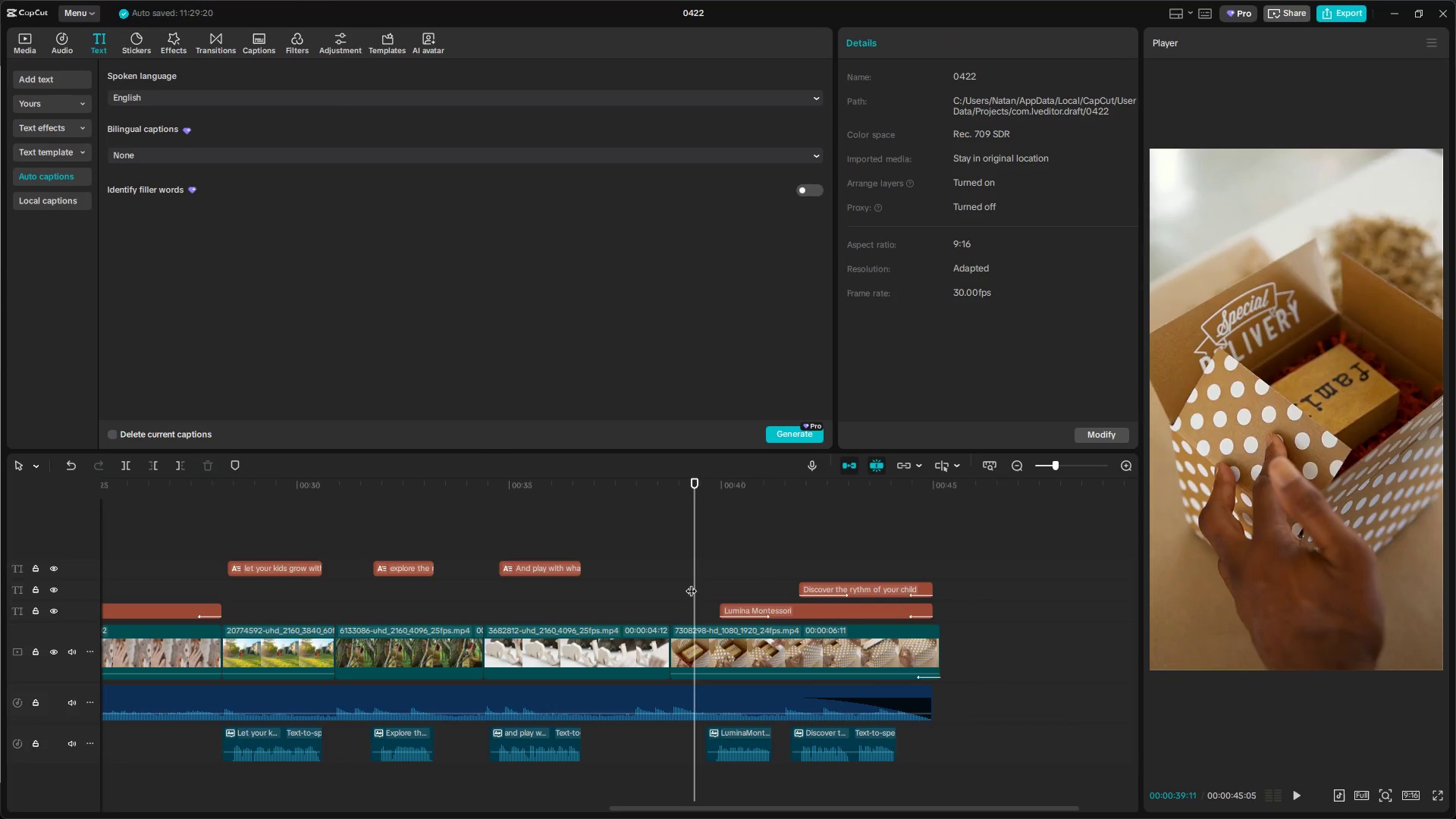 
left_click_drag(start_coordinate=[690, 585], to_coordinate=[670, 585])
 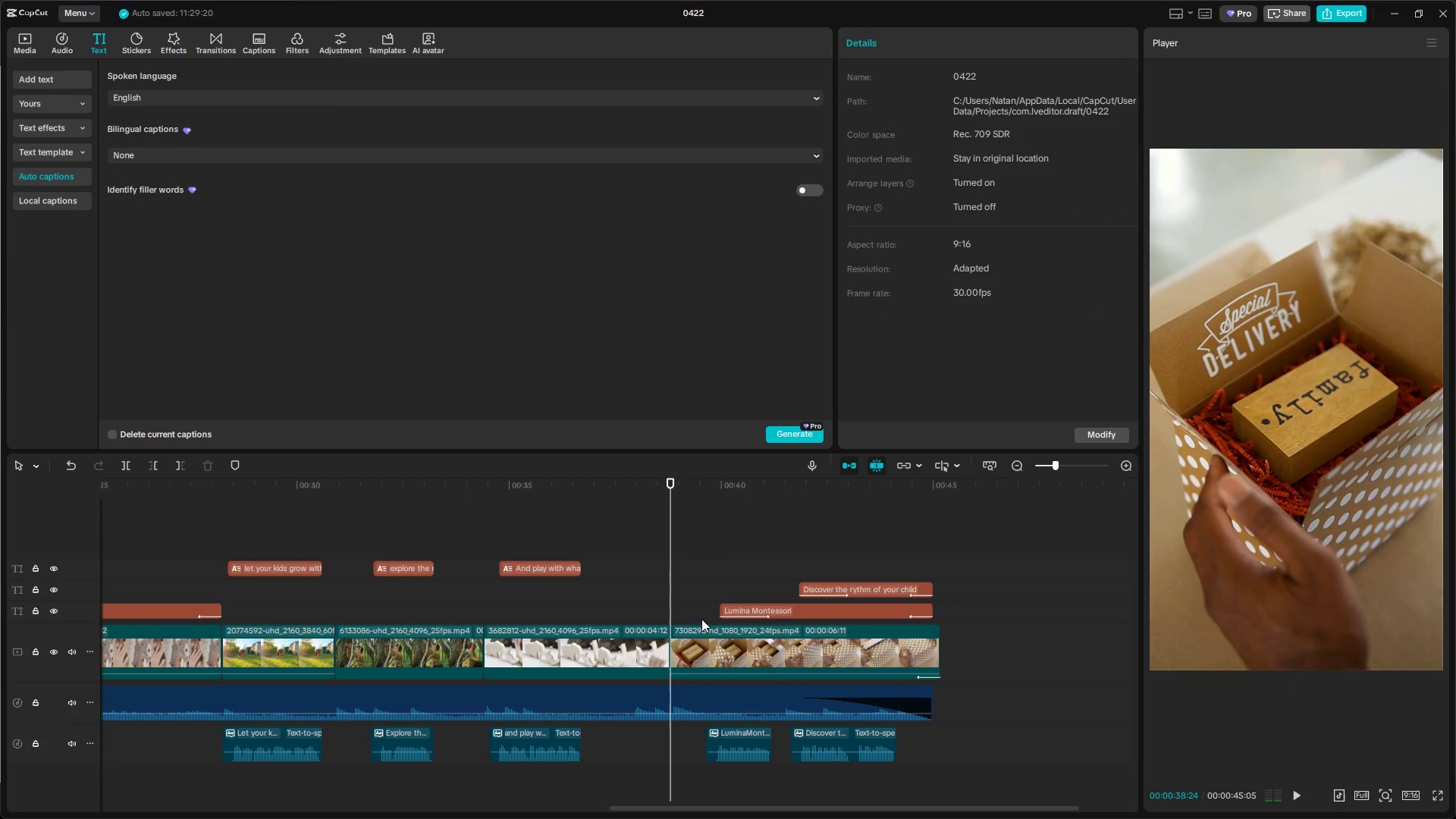 
key(Space)
 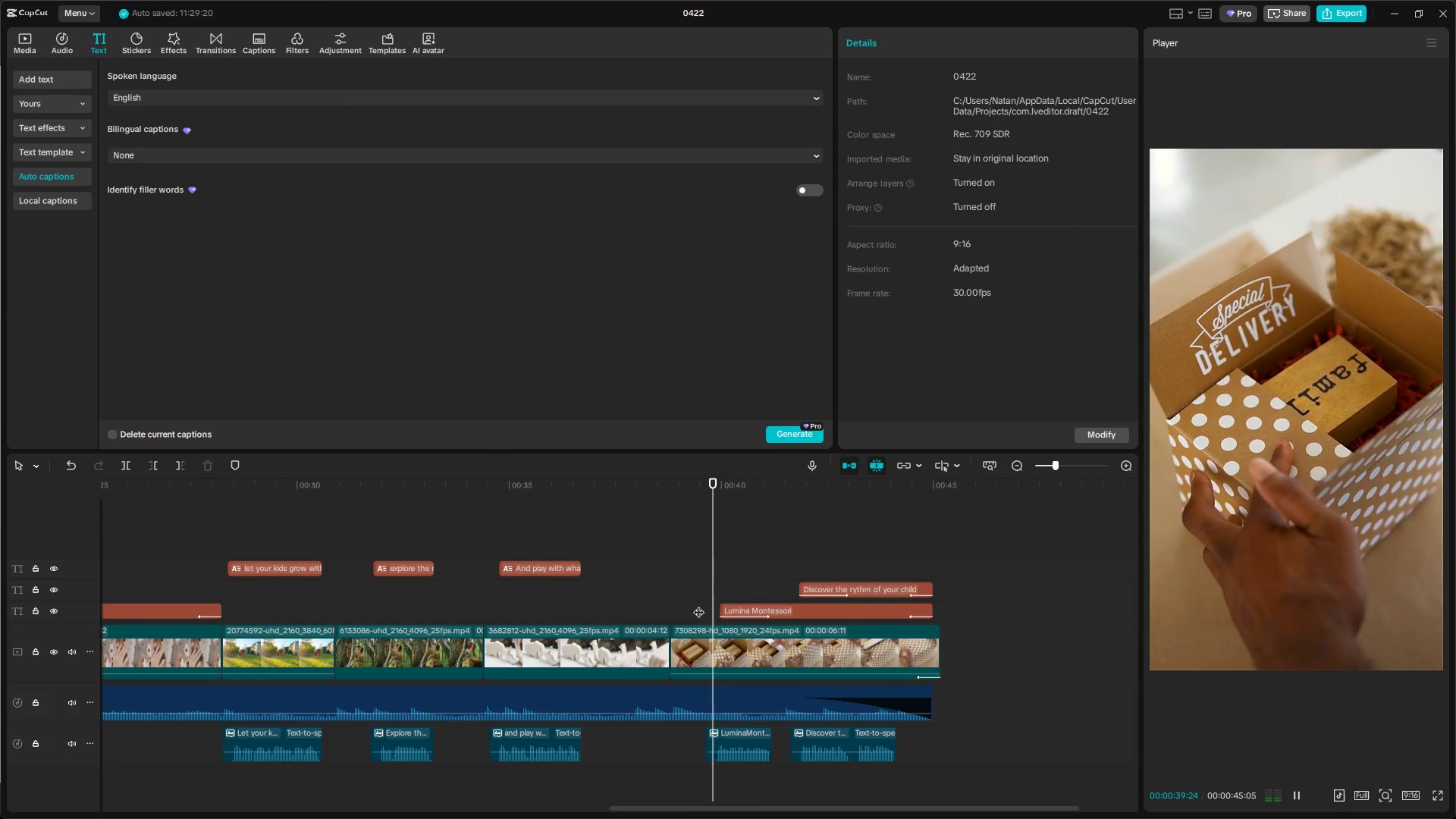 
key(Space)
 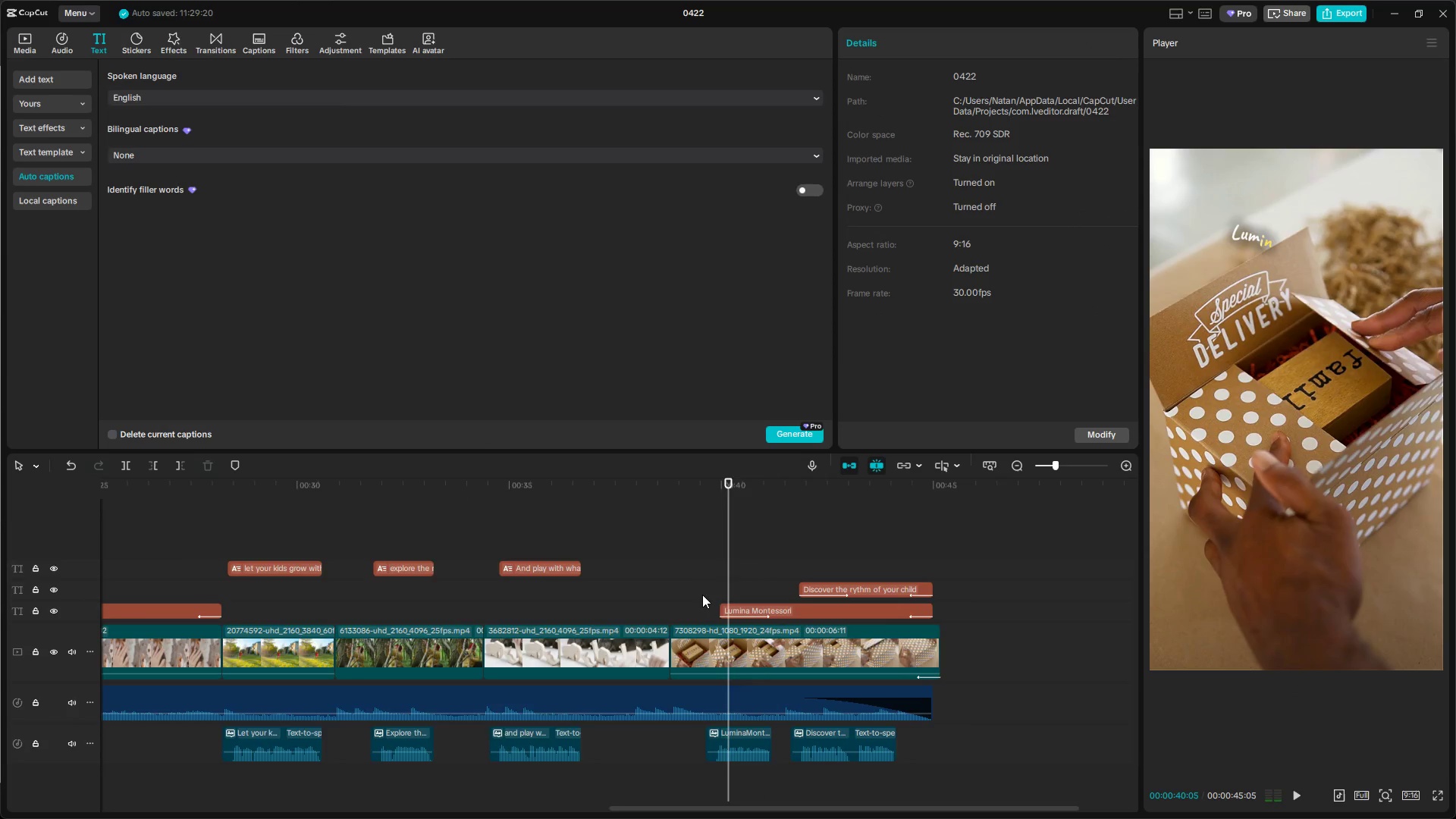 
hold_key(key=ControlLeft, duration=1.5)
scroll: coordinate [717, 601], scroll_direction: down, amount: 15.0
 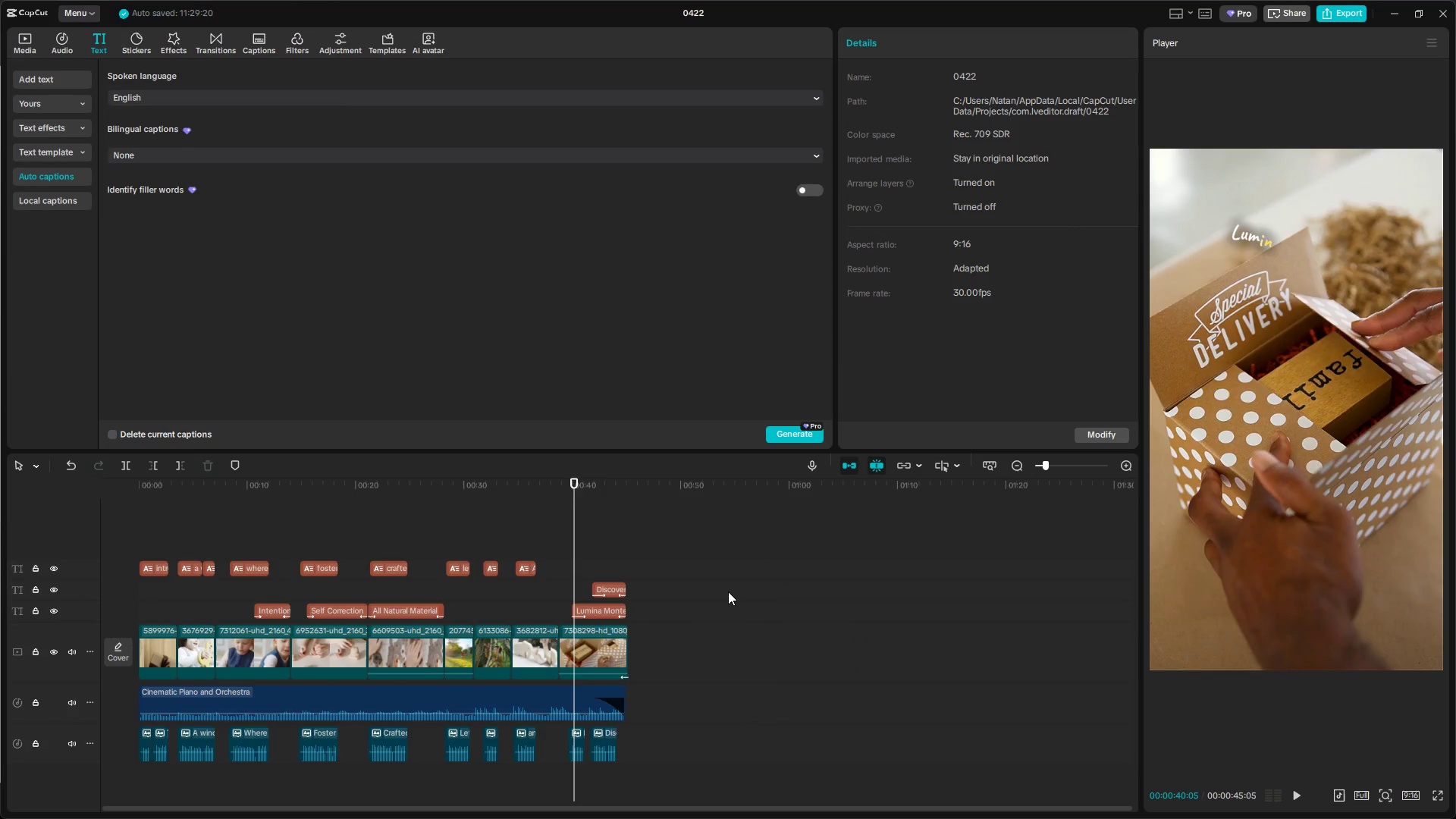 
key(Control+ControlLeft)
 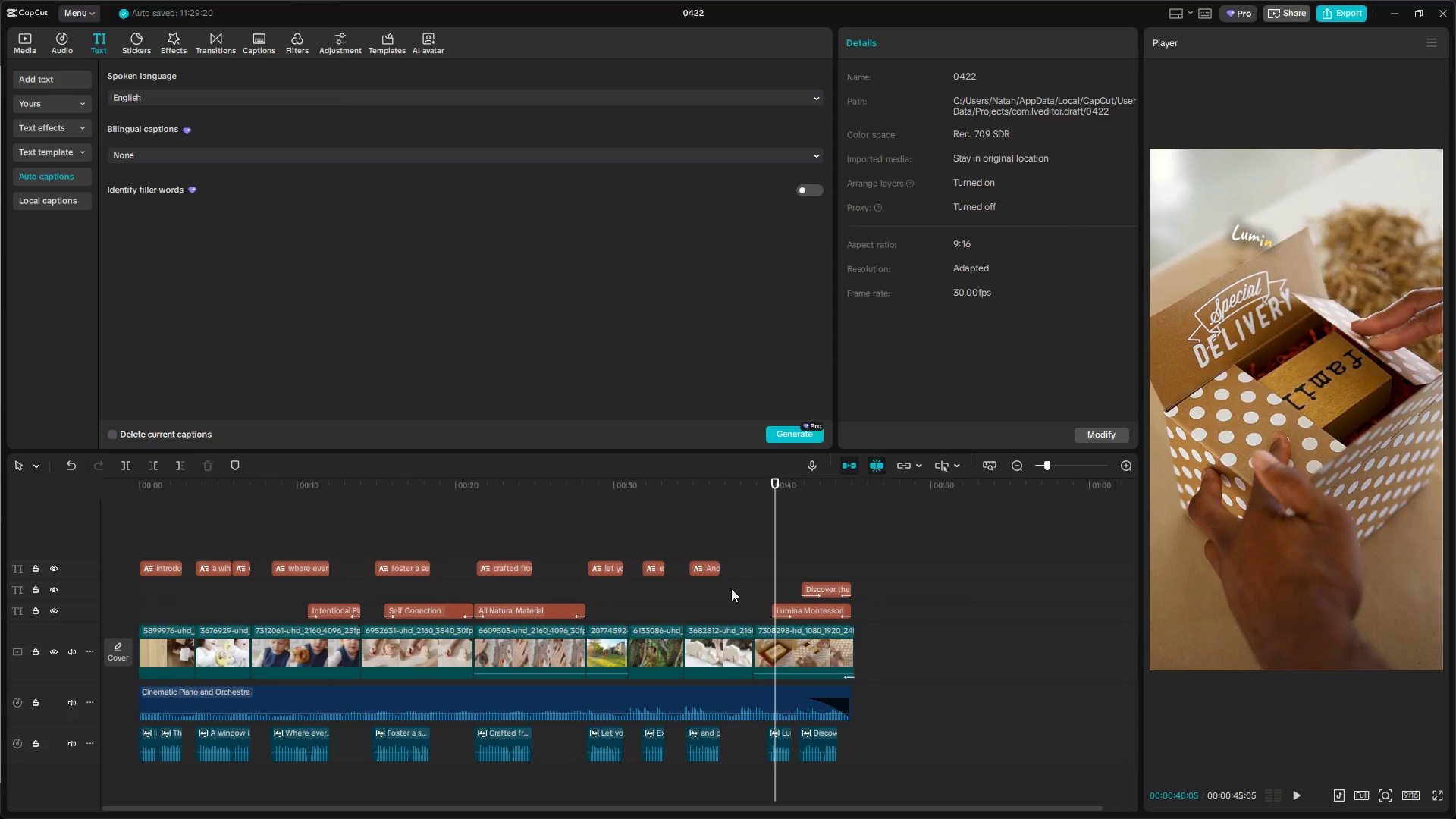 
key(Control+ControlLeft)
 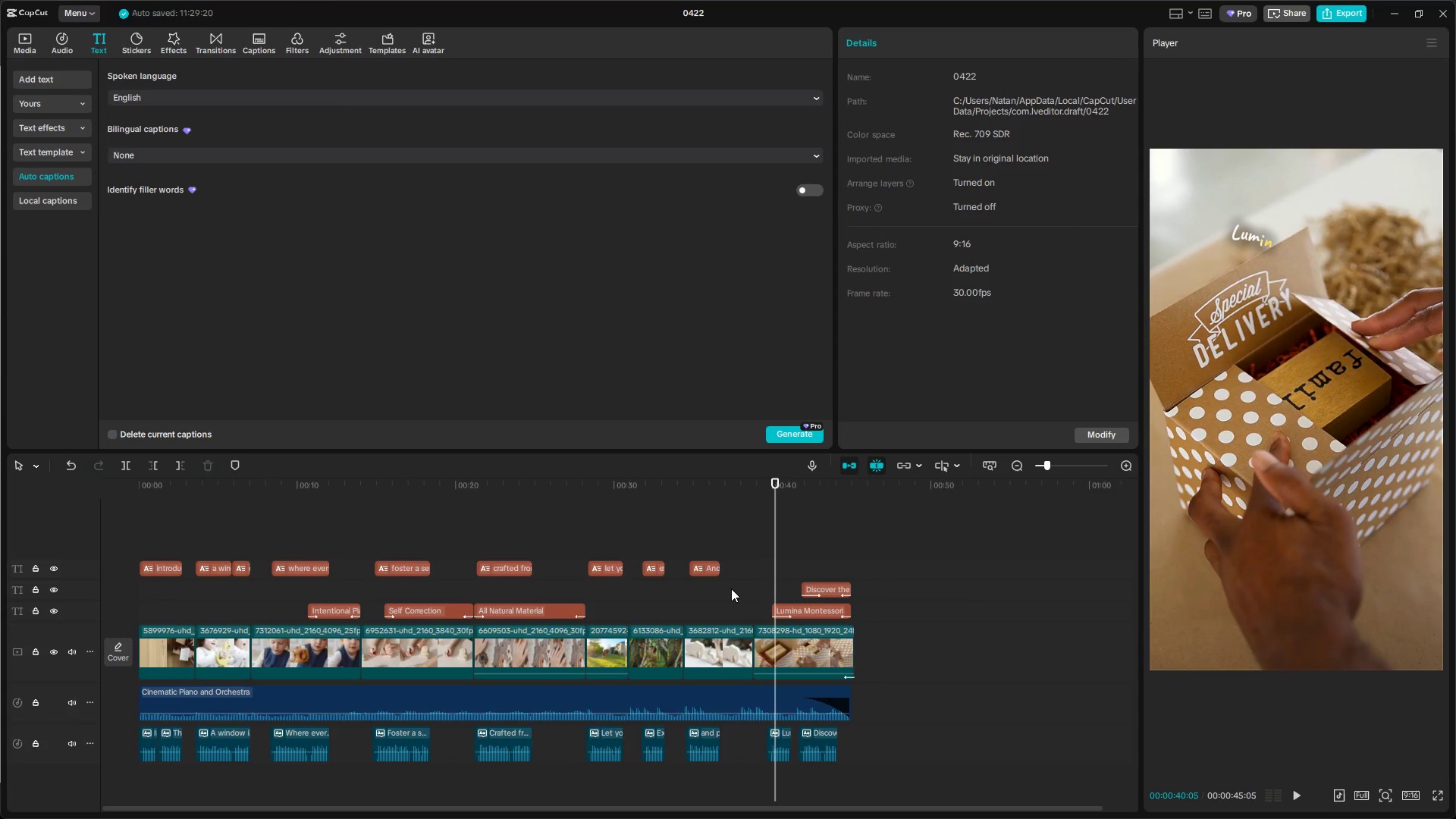 
key(Control+ControlLeft)
 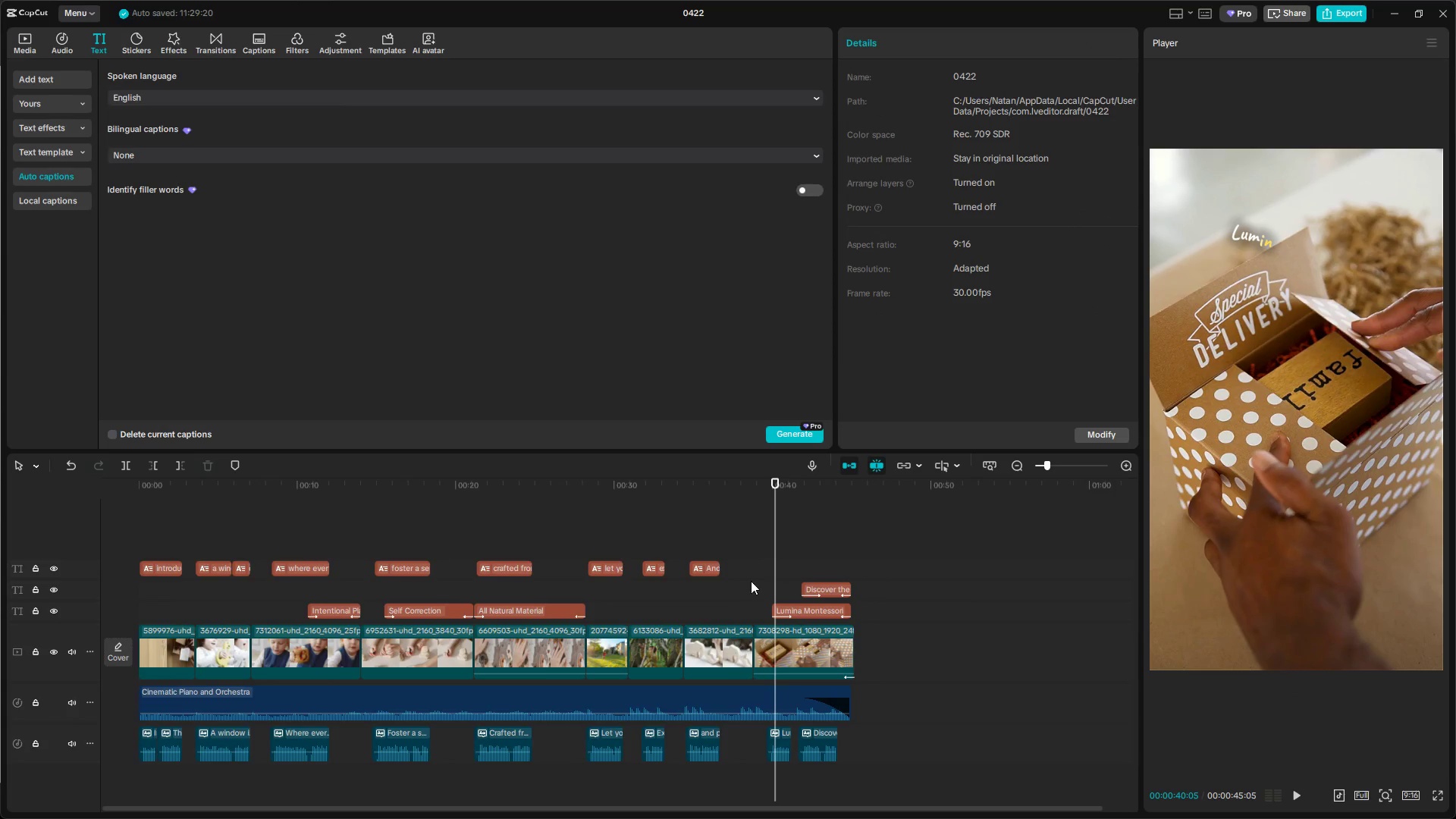 
key(Control+ControlLeft)
 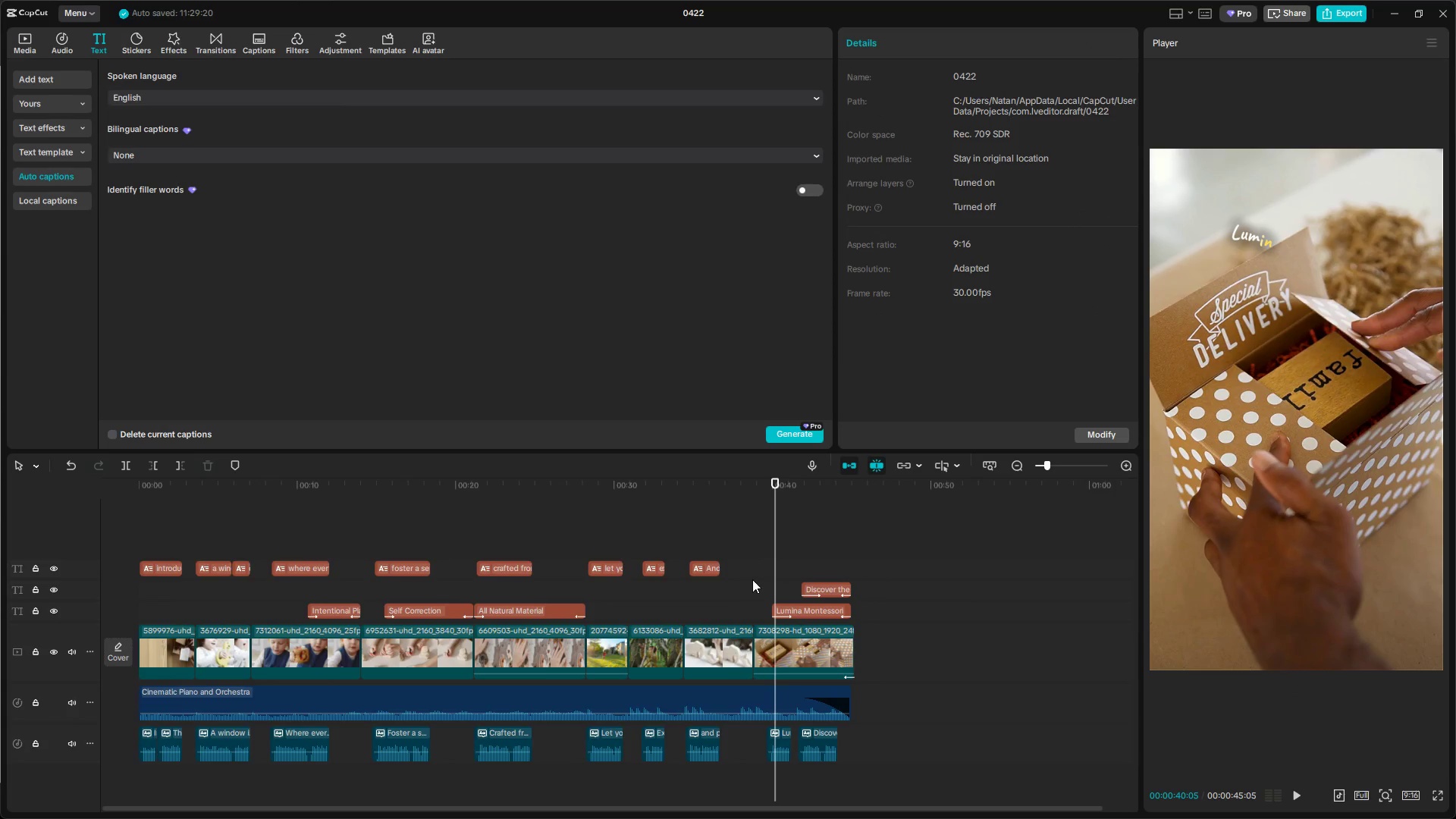 
scroll: coordinate [731, 588], scroll_direction: up, amount: 3.0
 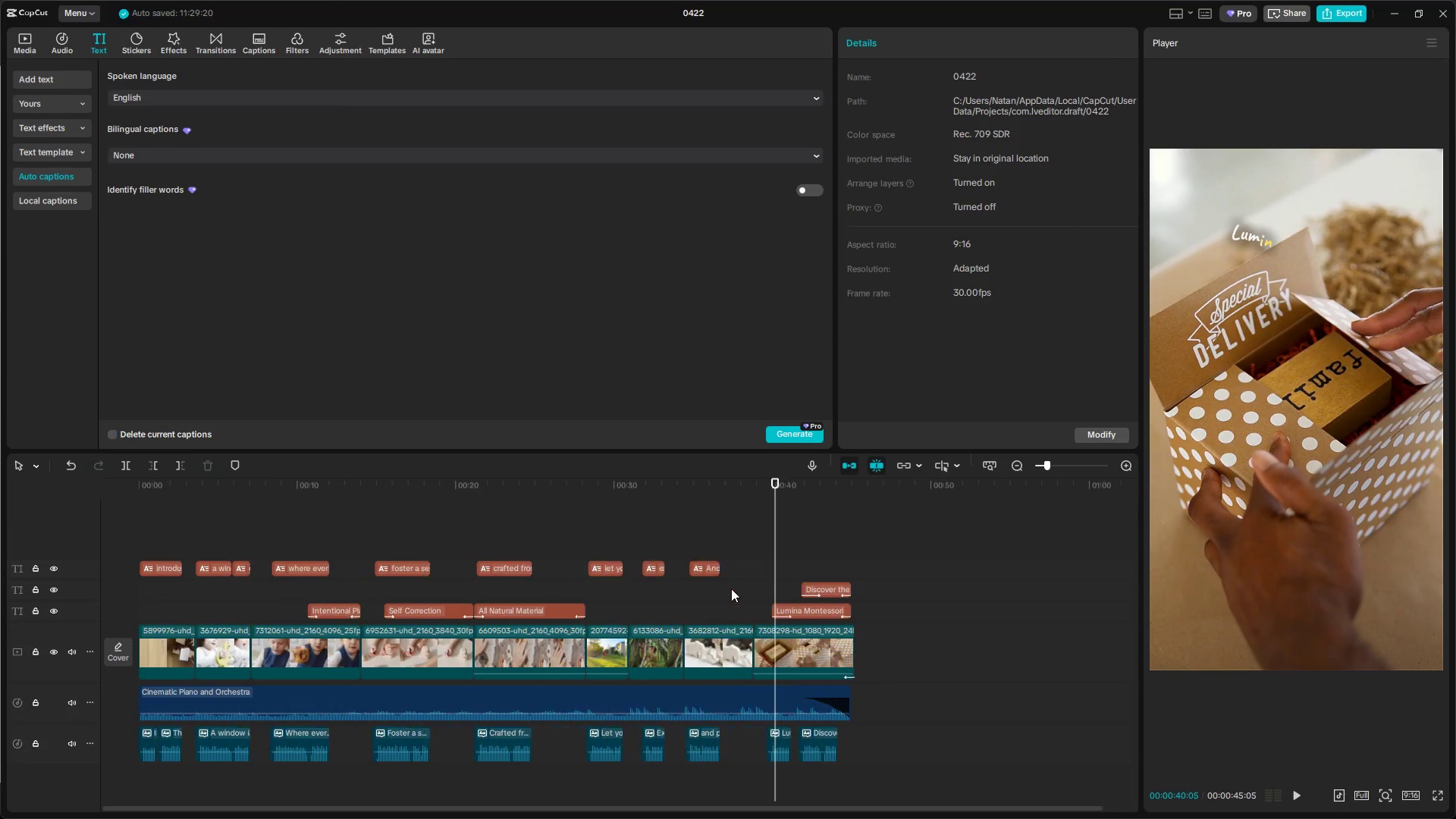 
key(Space)
 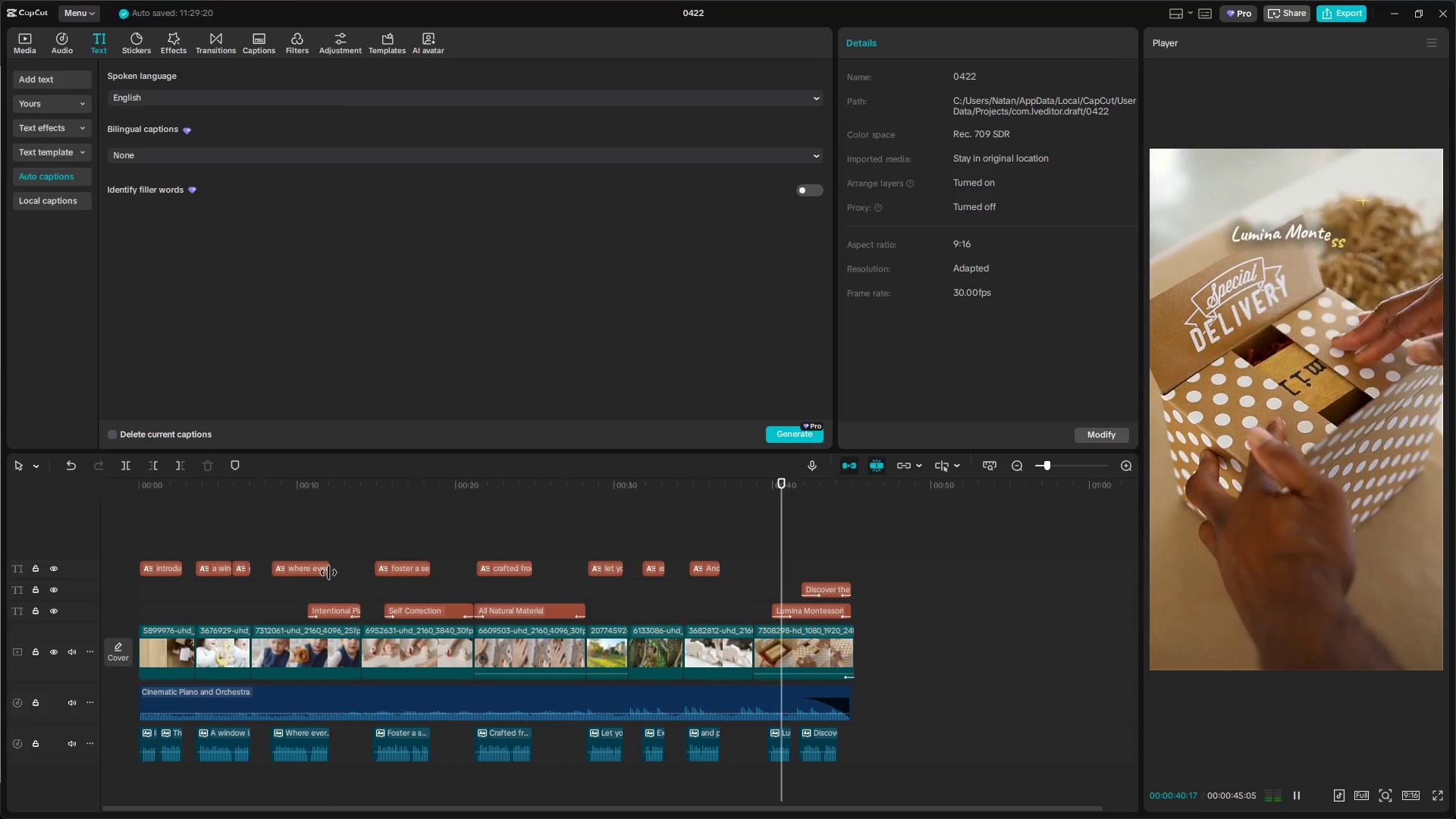 
wait(45.61)
 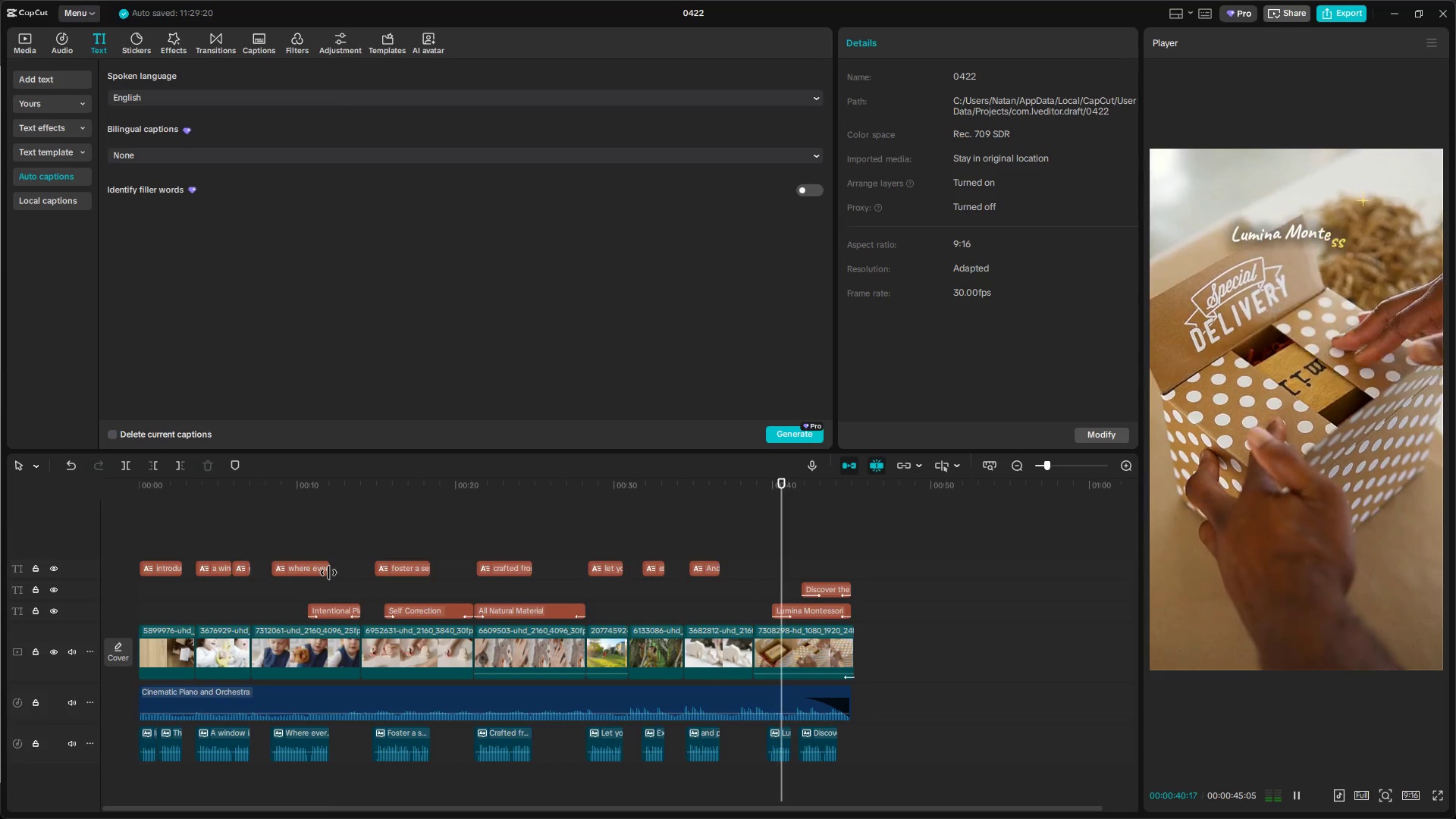 
key(Space)
 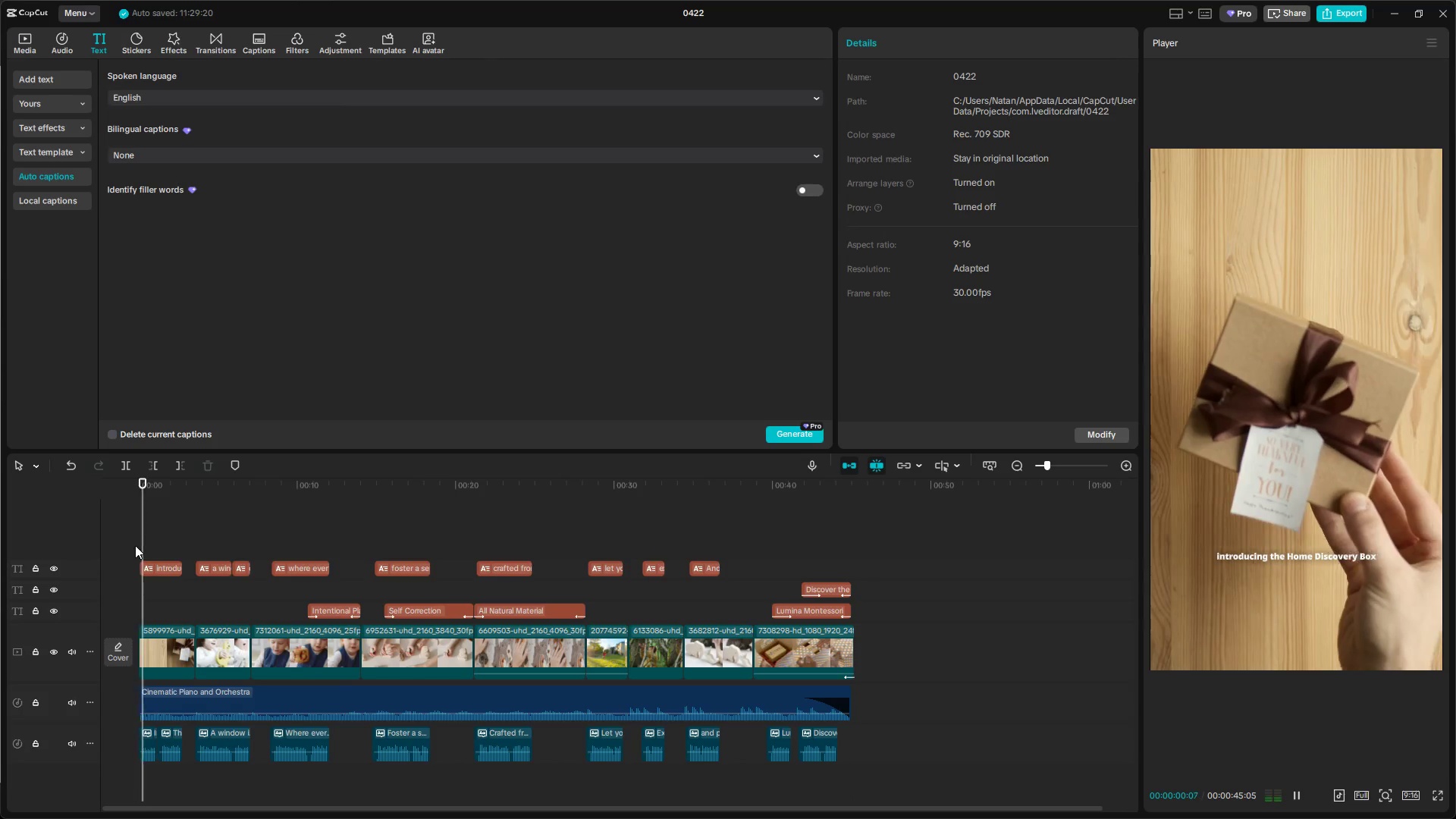 
key(Space)
 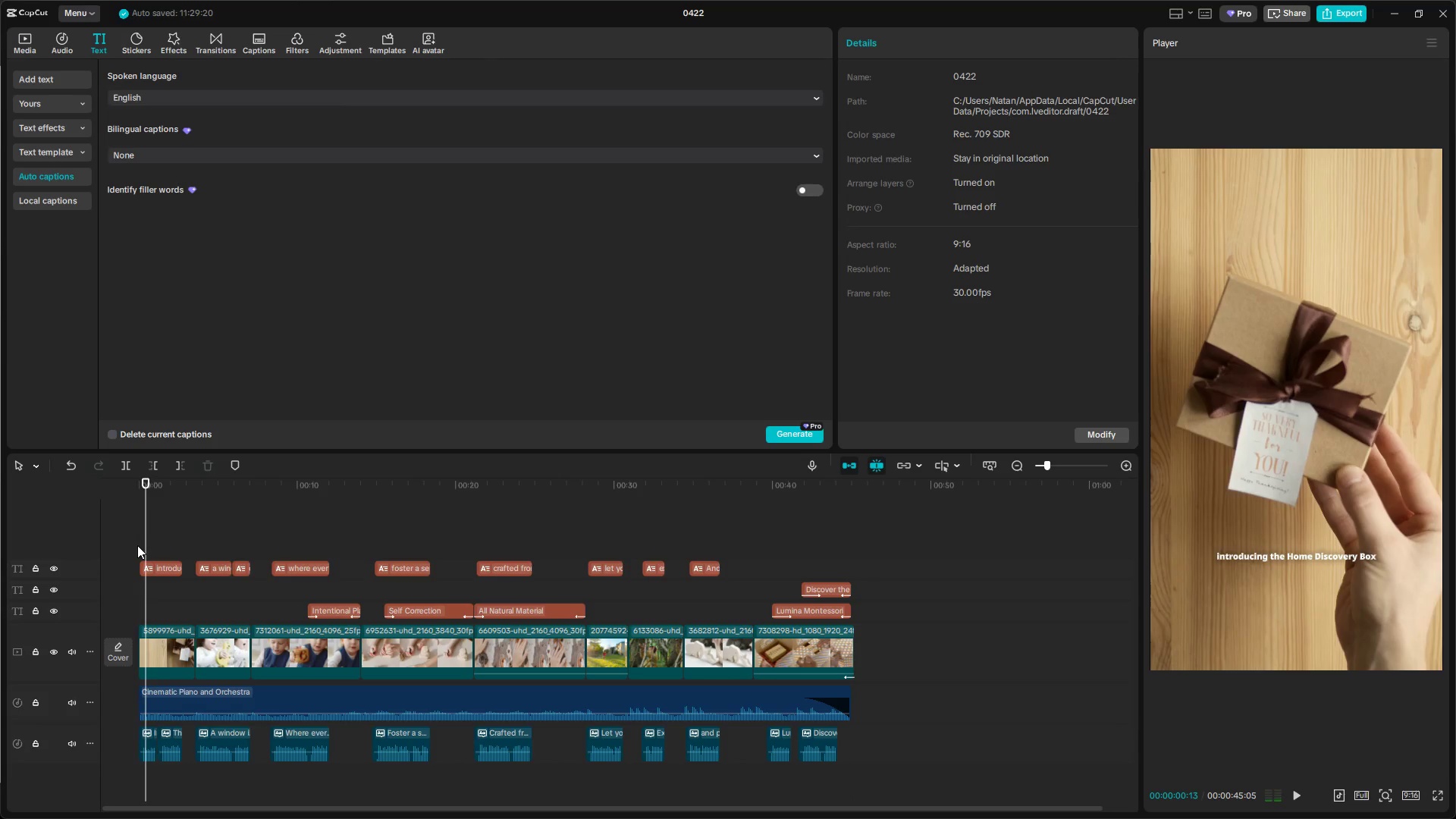 
key(Alt+AltLeft)
 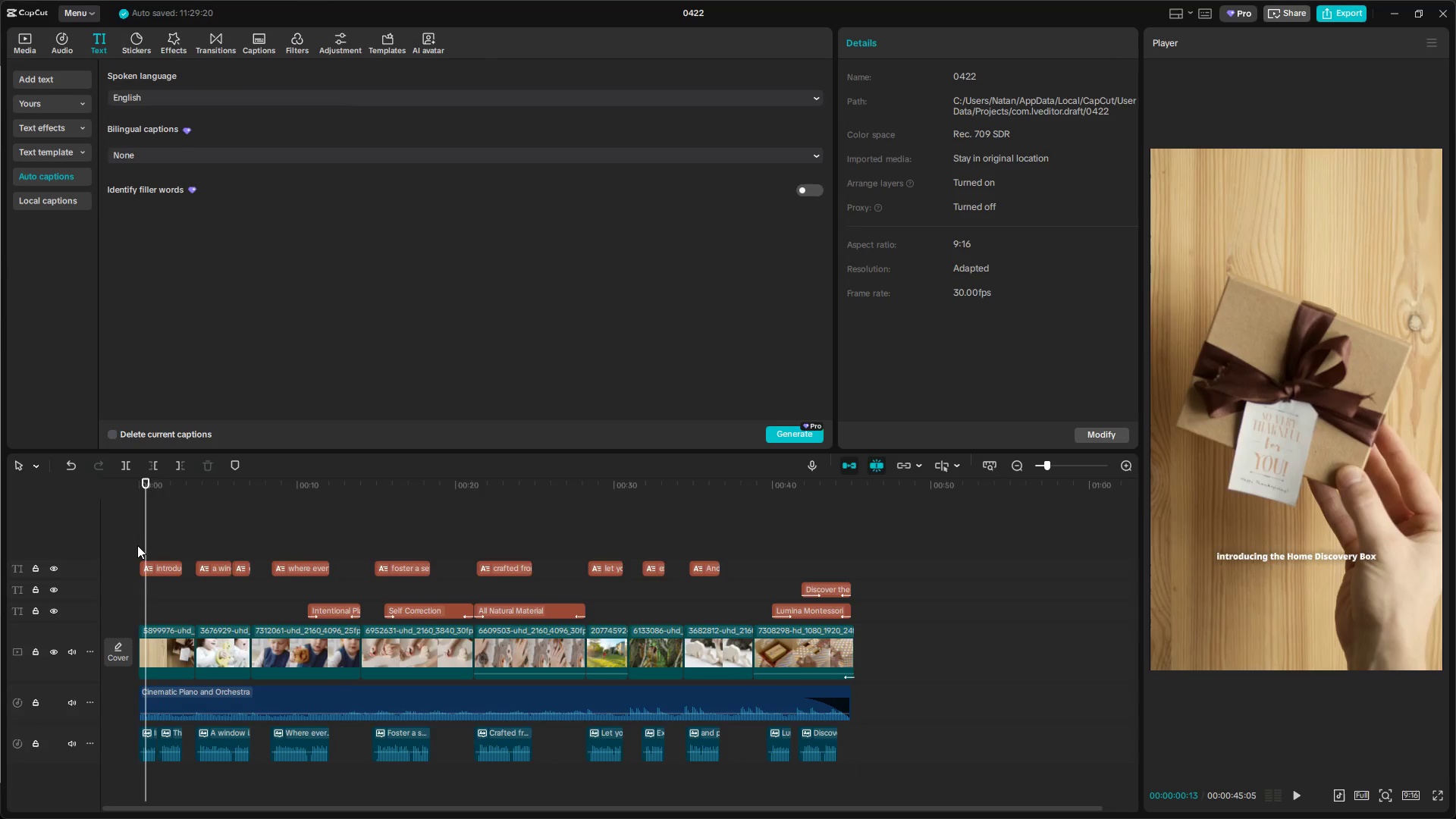 
key(Alt+Tab)
 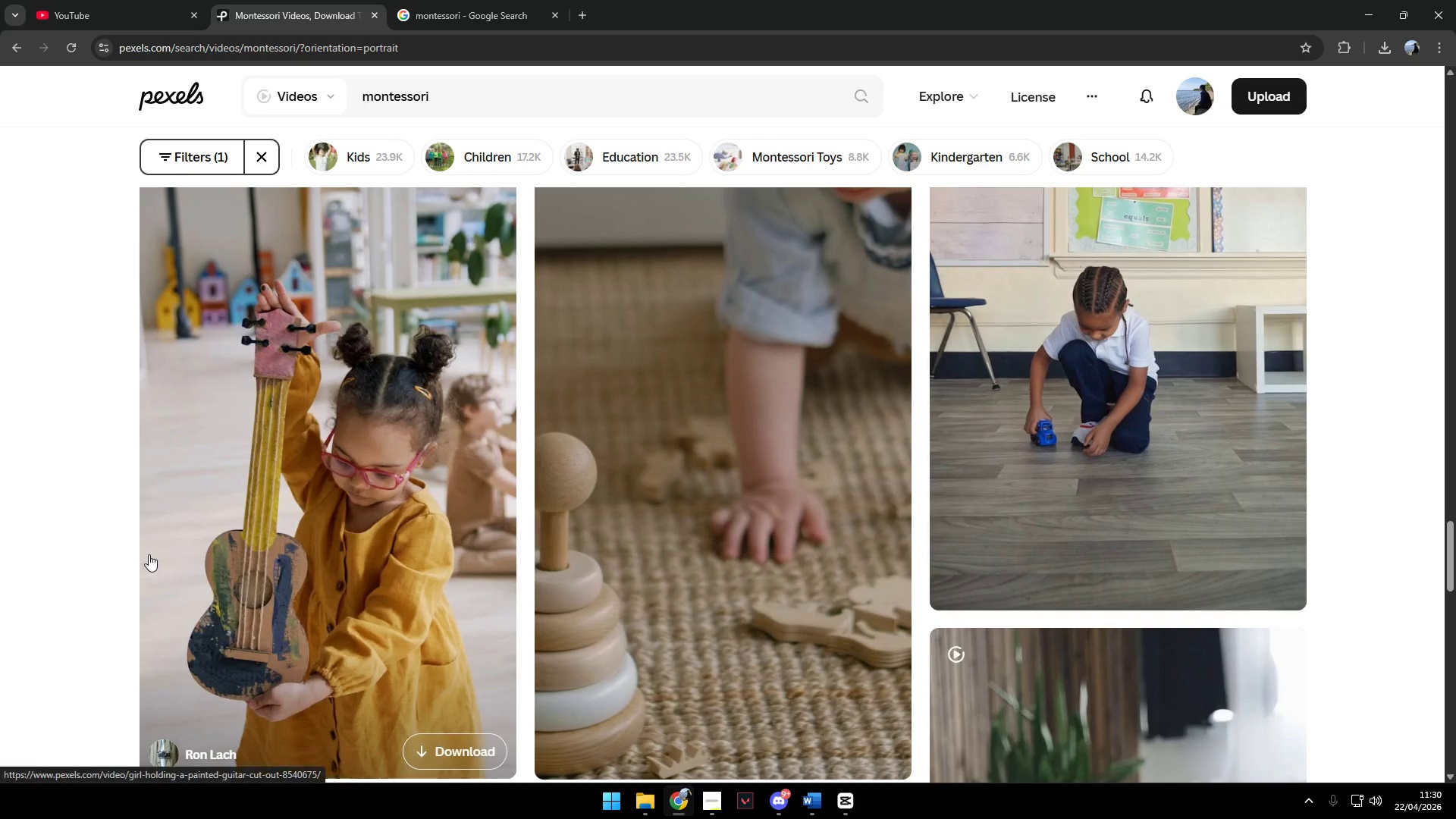 
key(Alt+Tab)
 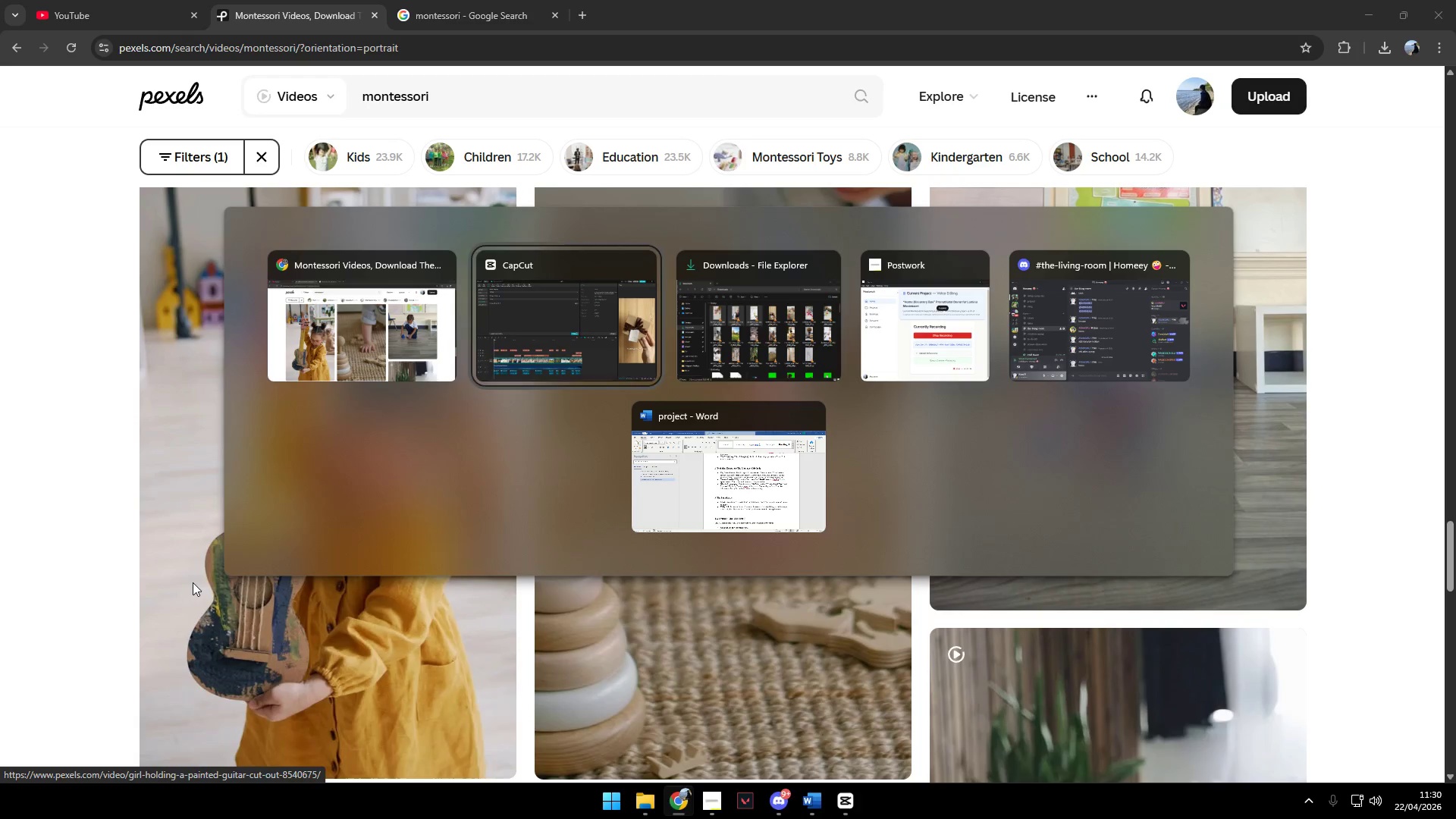 
key(Alt+Tab)
 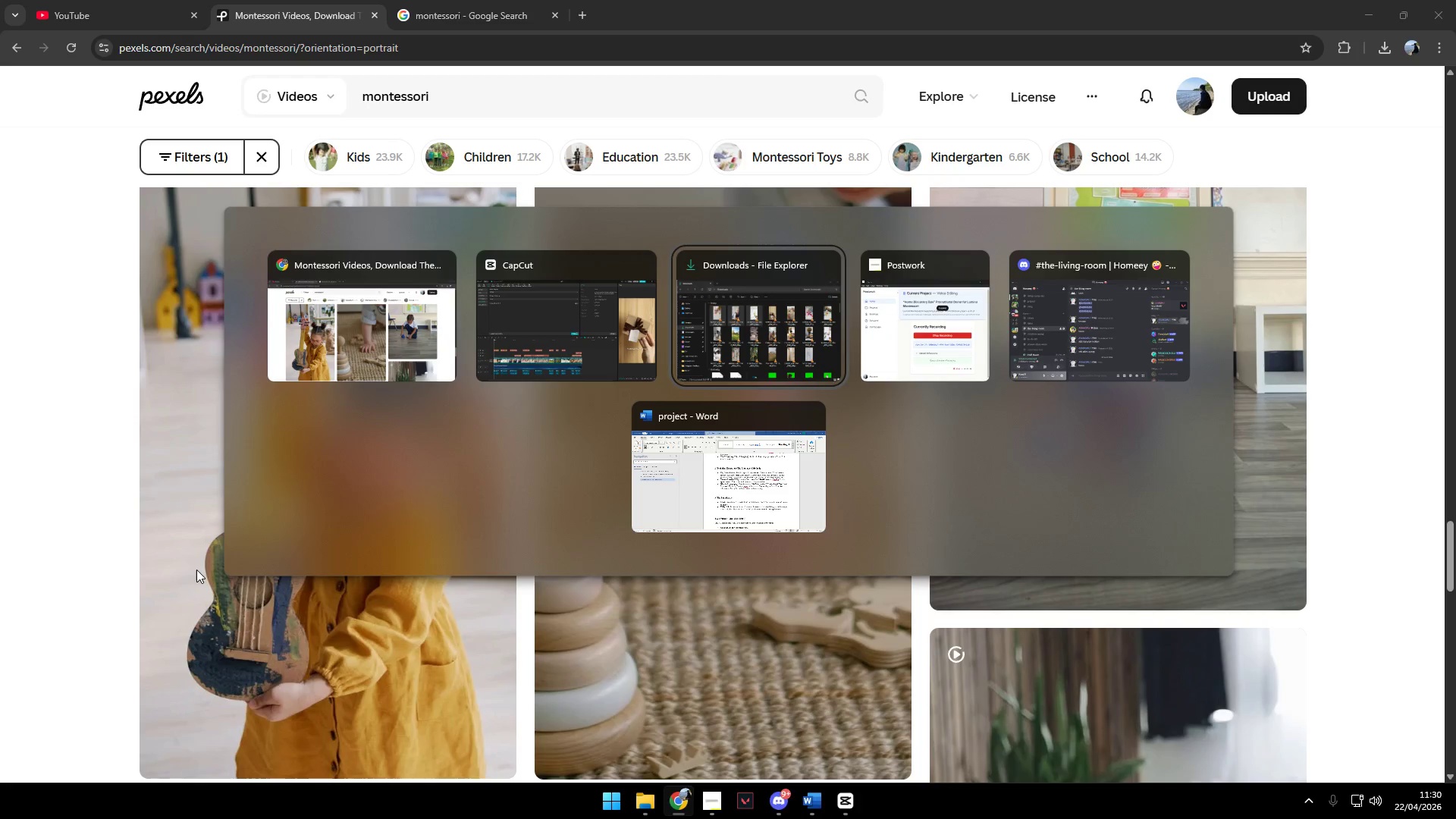 
key(Alt+Tab)